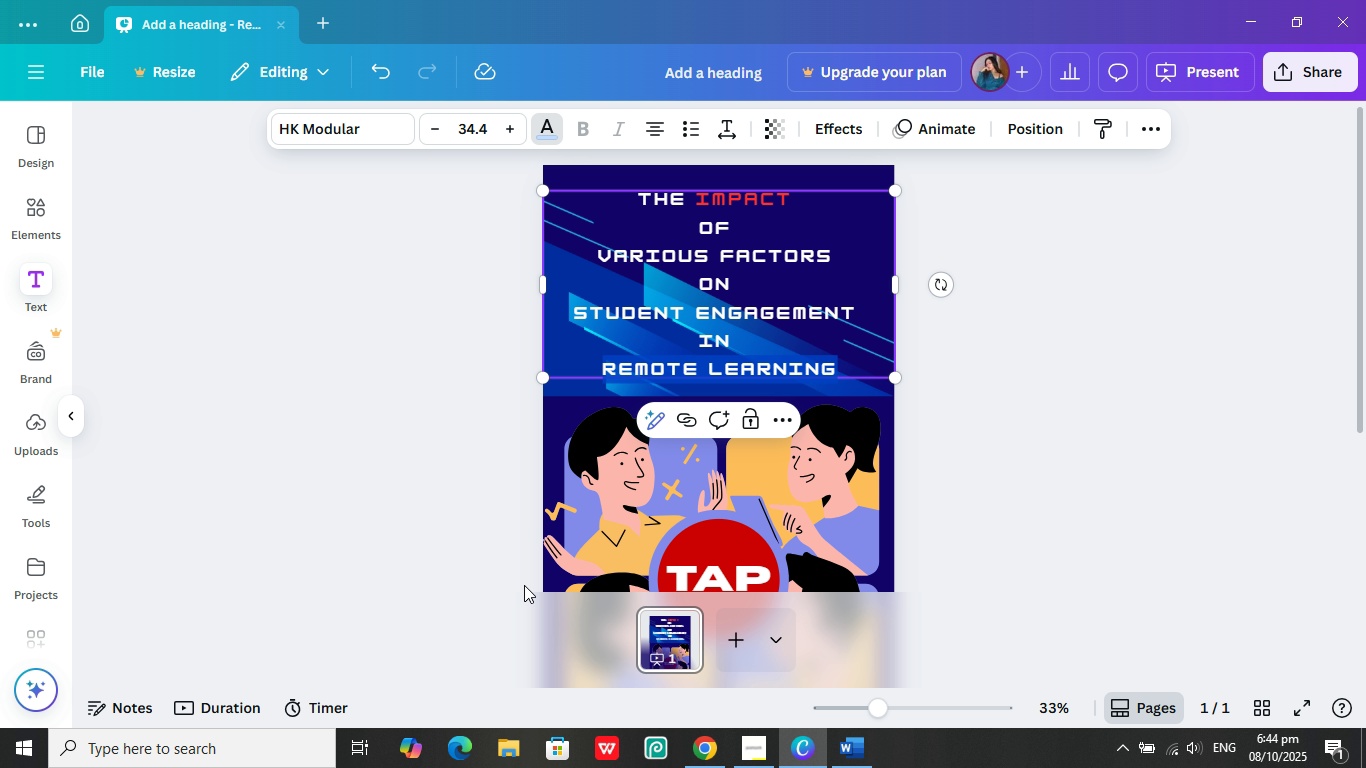 
left_click([524, 585])
 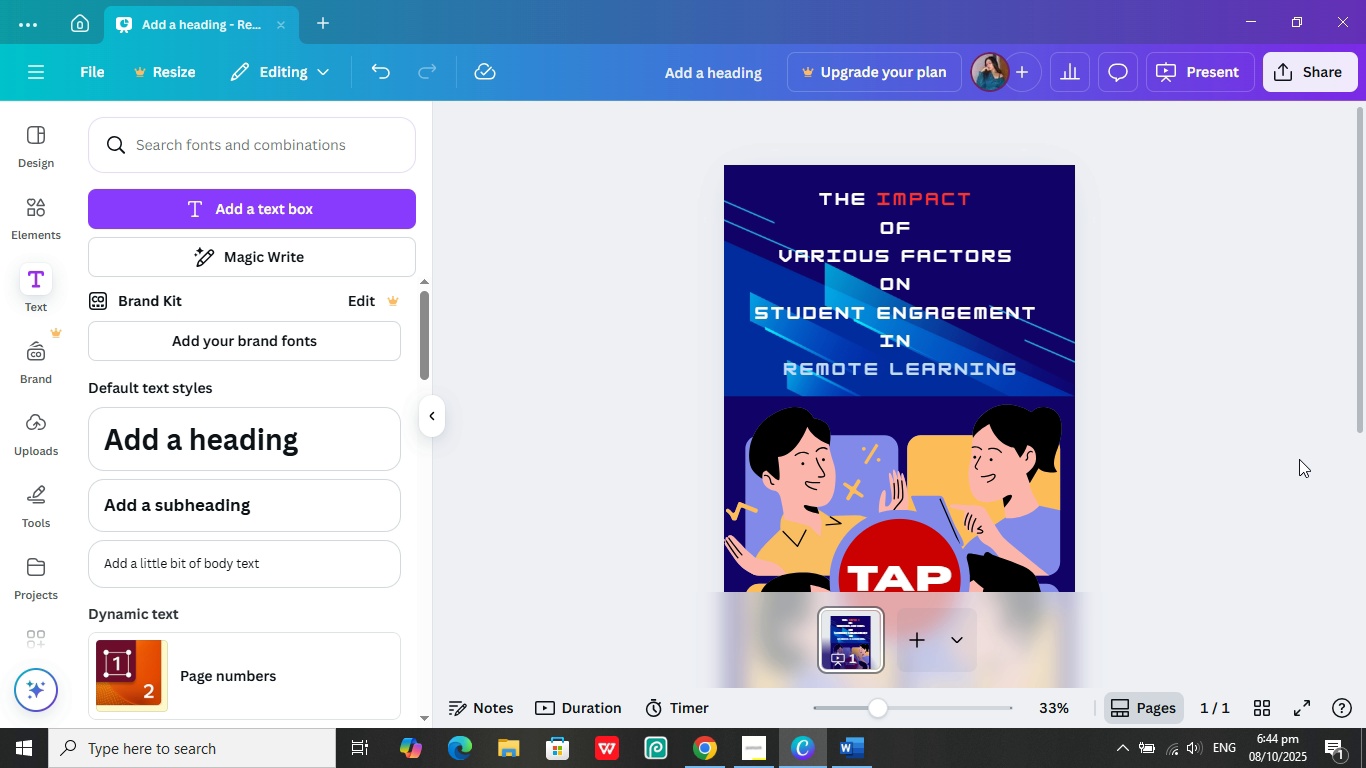 
left_click([1299, 459])
 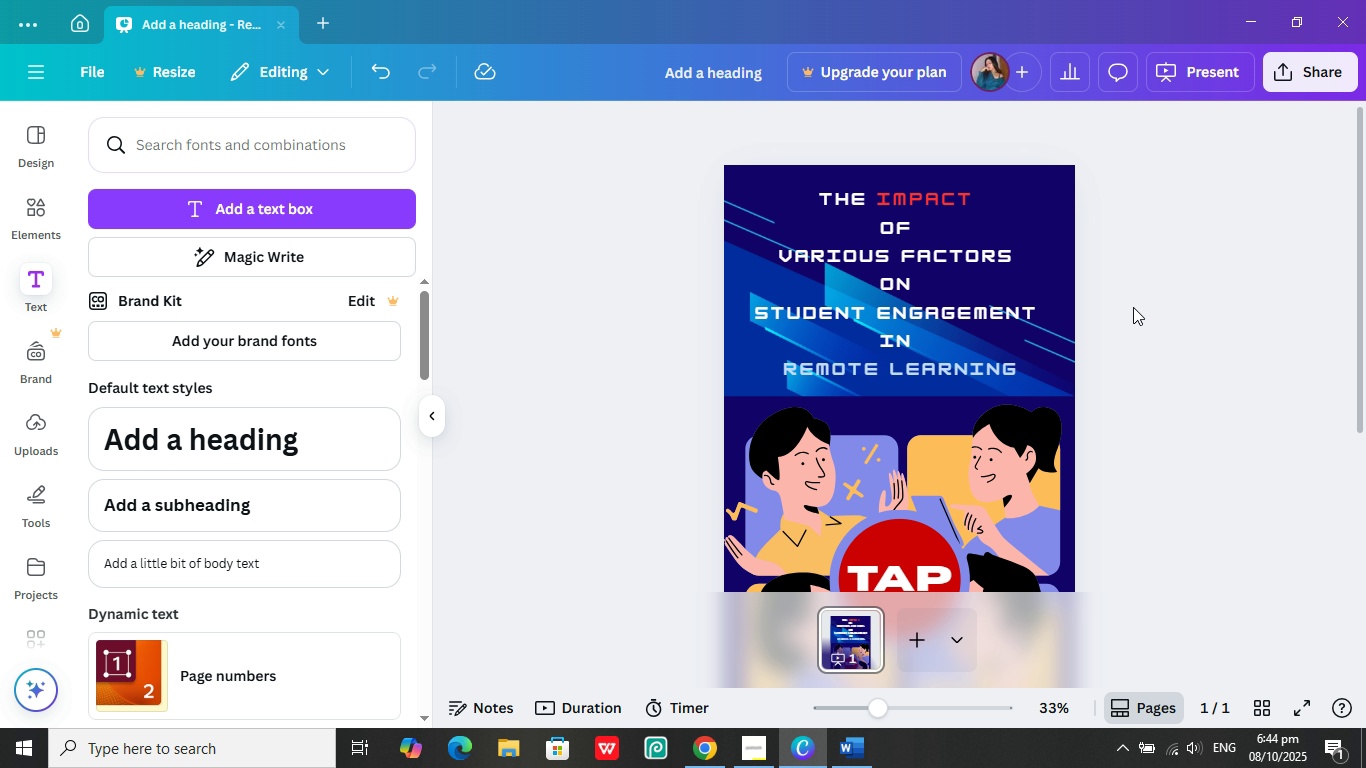 
left_click([1029, 314])
 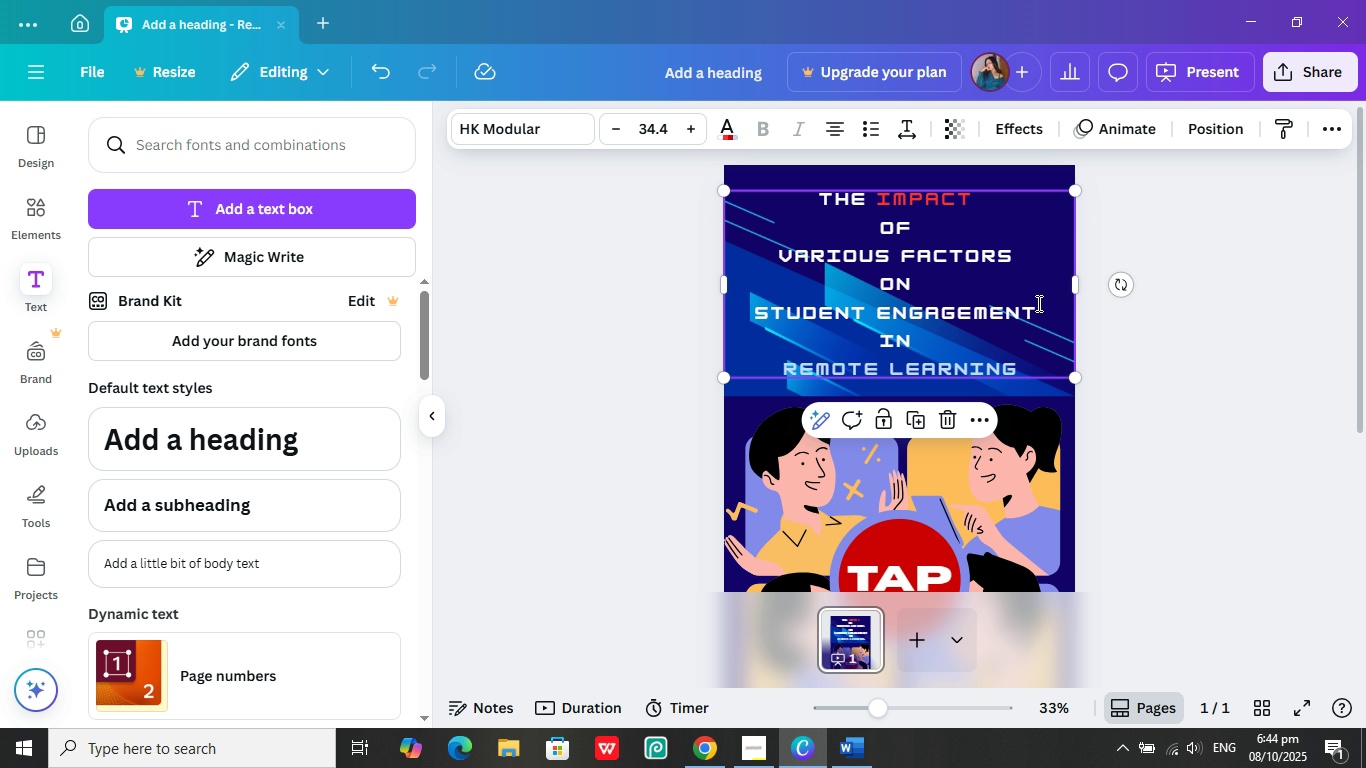 
left_click([1037, 303])
 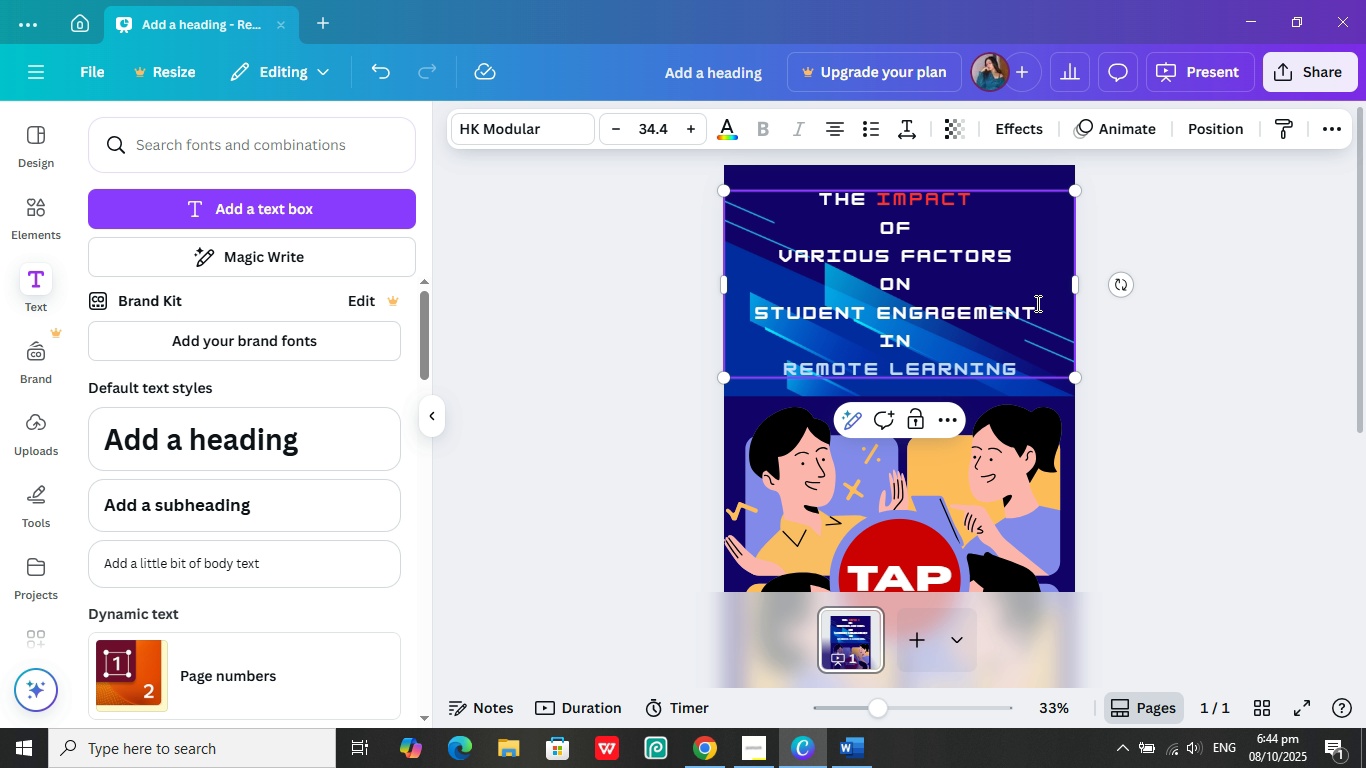 
left_click_drag(start_coordinate=[1038, 302], to_coordinate=[760, 312])
 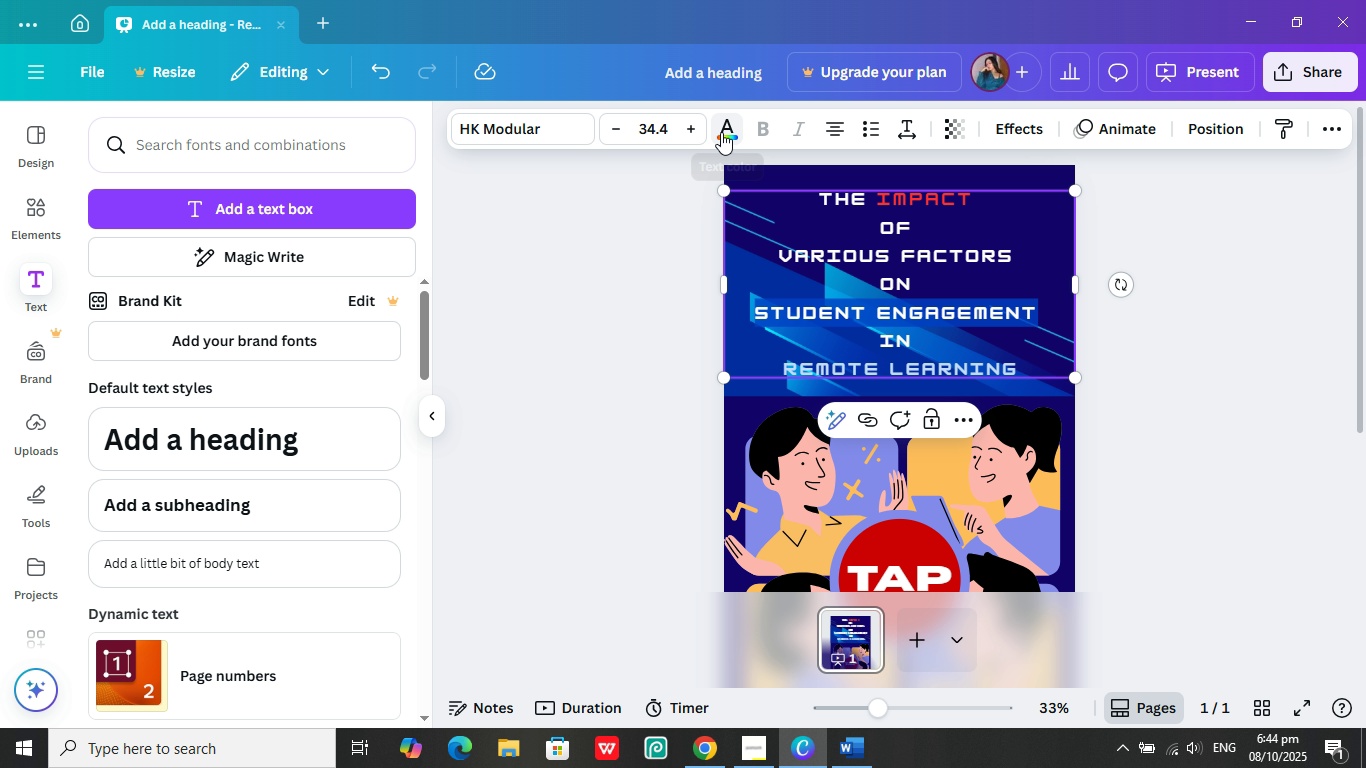 
left_click([721, 132])
 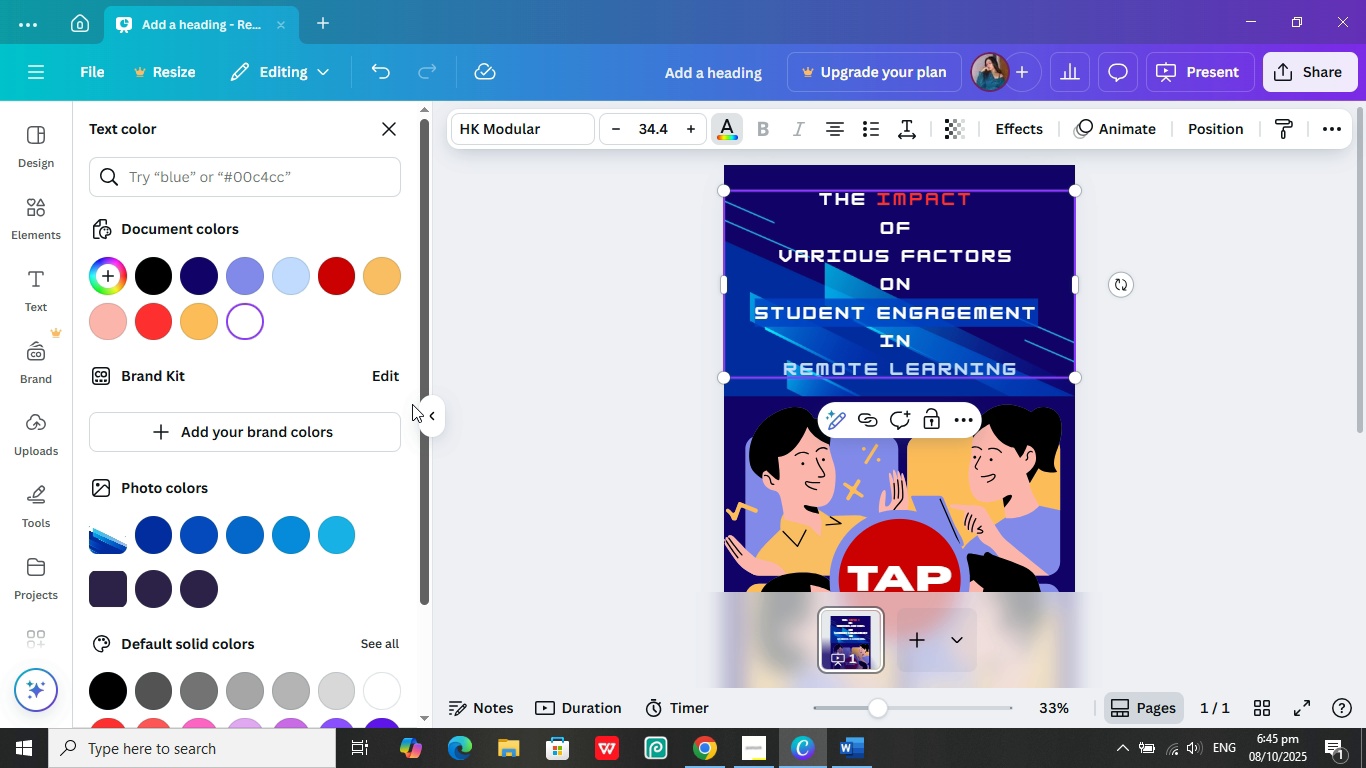 
scroll: coordinate [364, 458], scroll_direction: down, amount: 4.0
 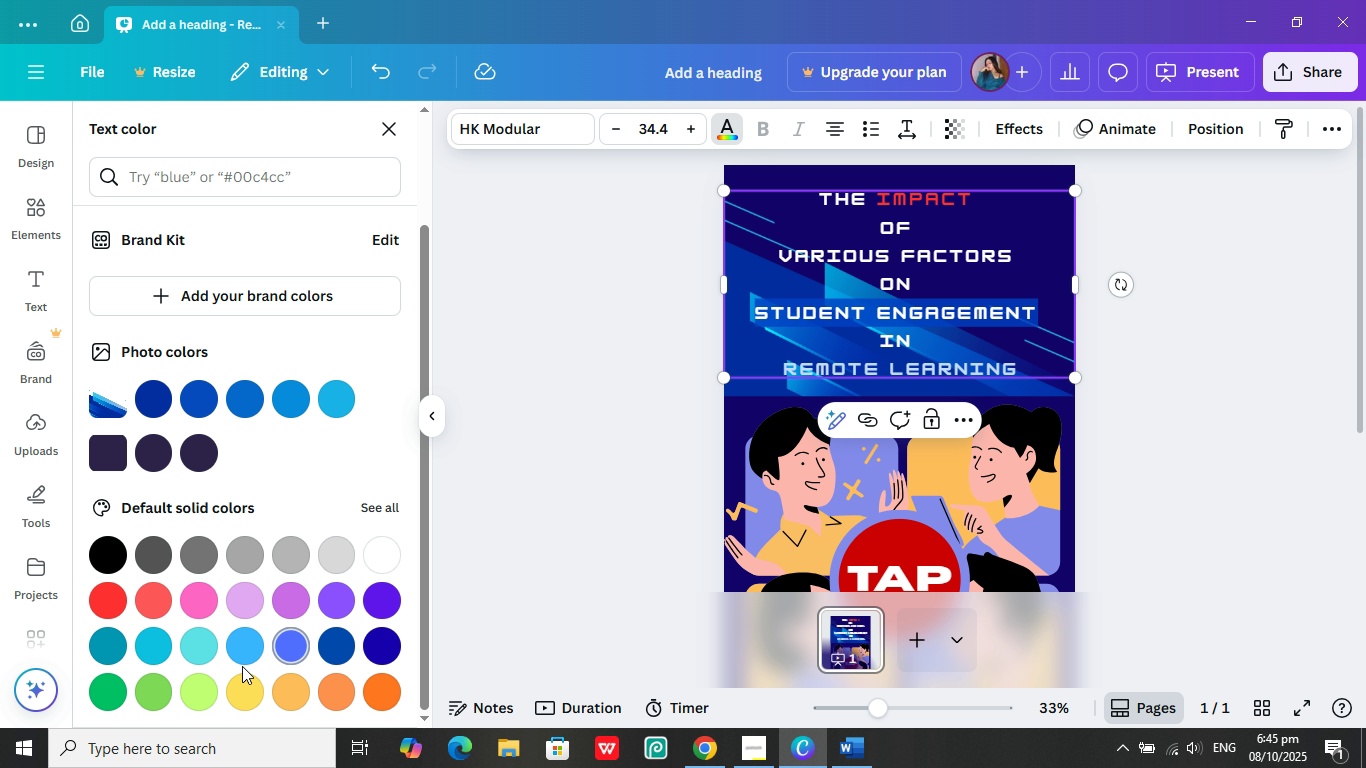 
left_click([238, 682])
 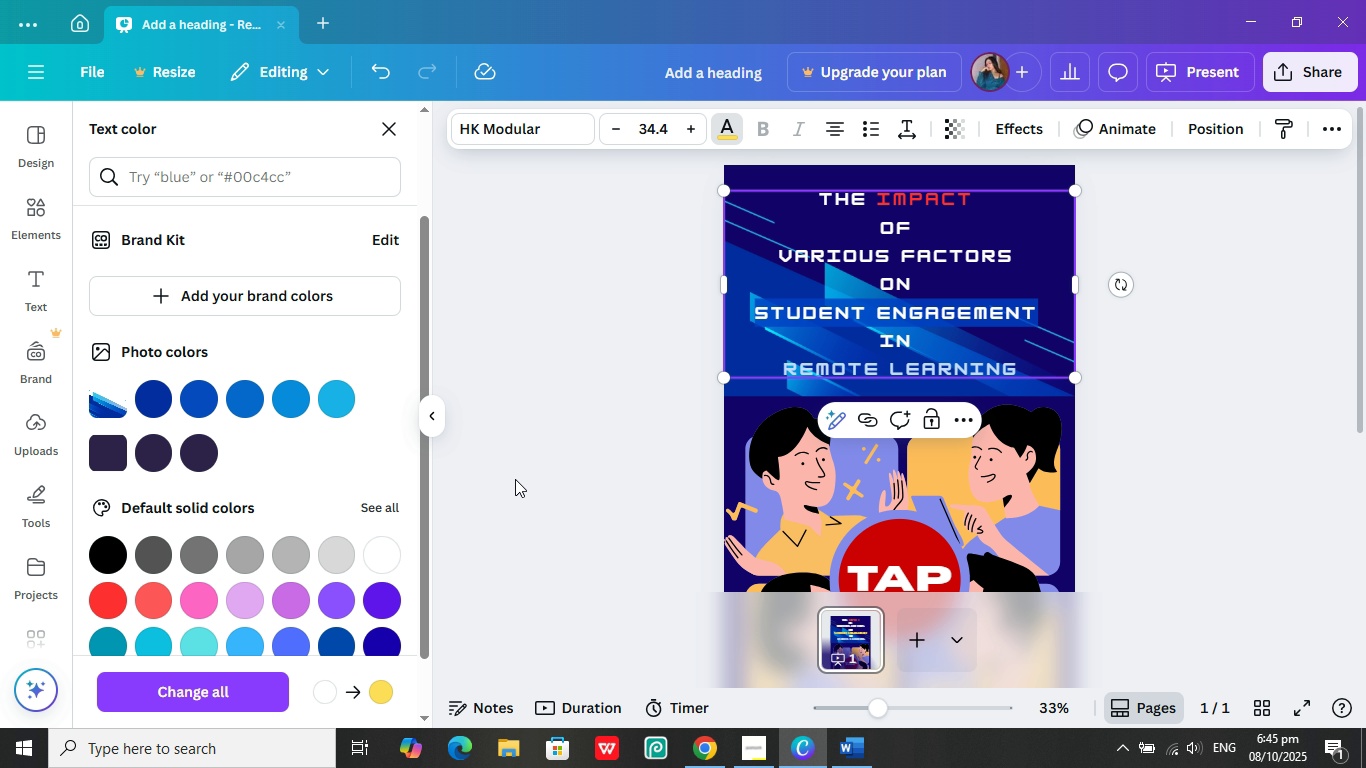 
left_click([515, 479])
 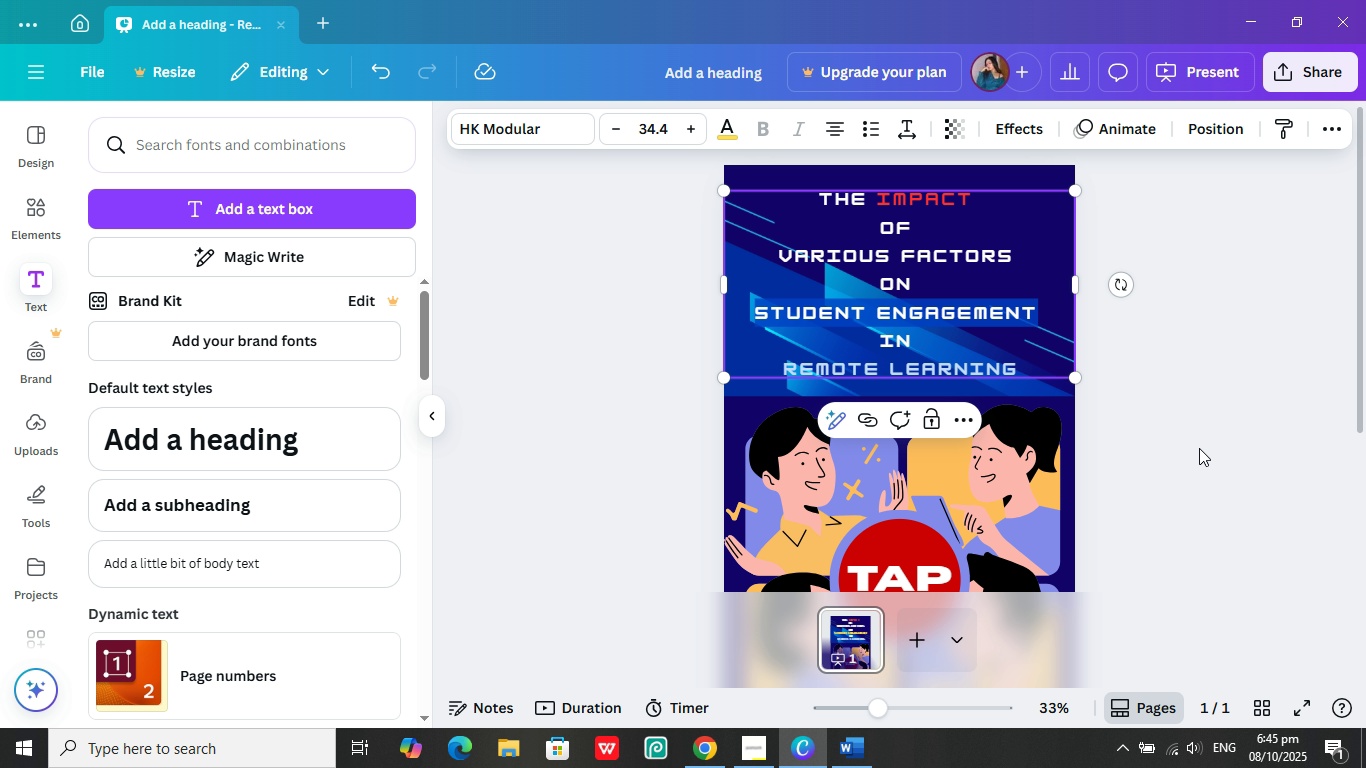 
left_click([1199, 448])
 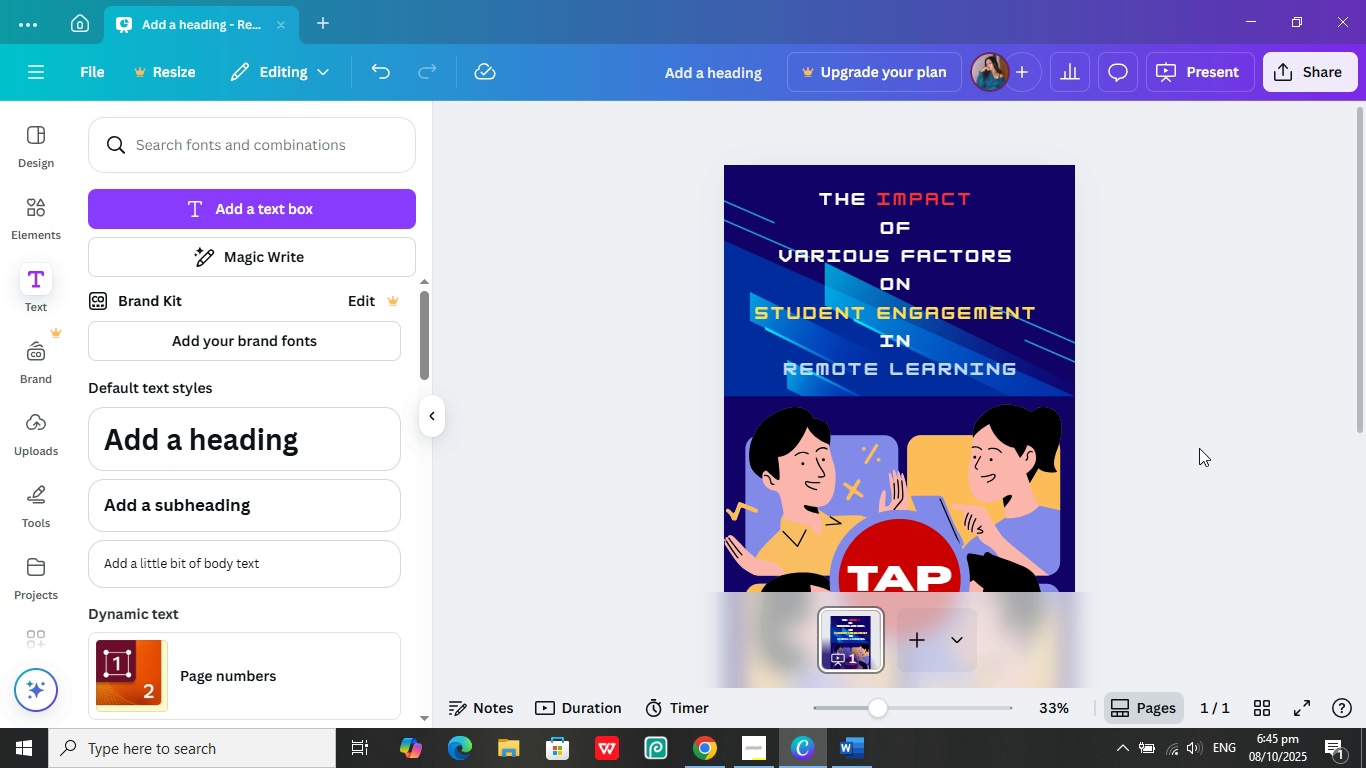 
wait(7.83)
 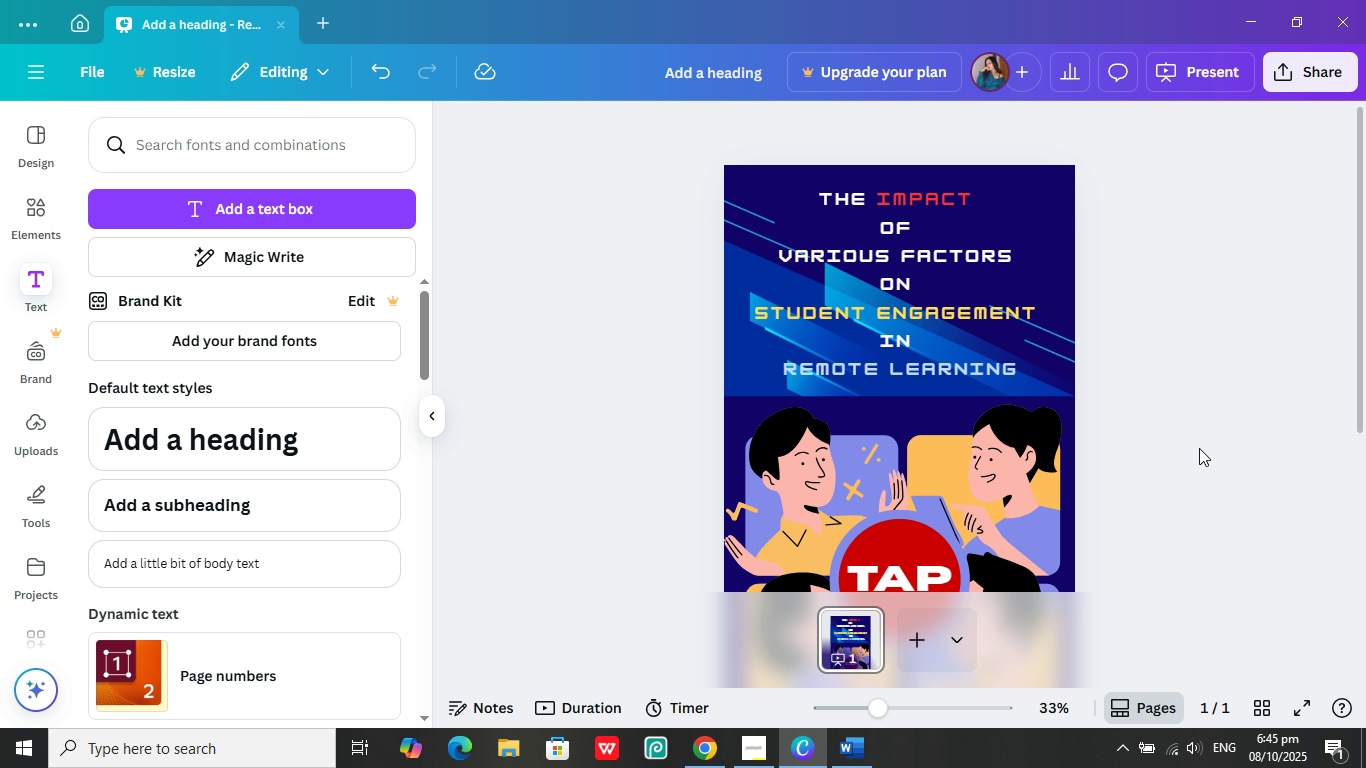 
left_click([1013, 252])
 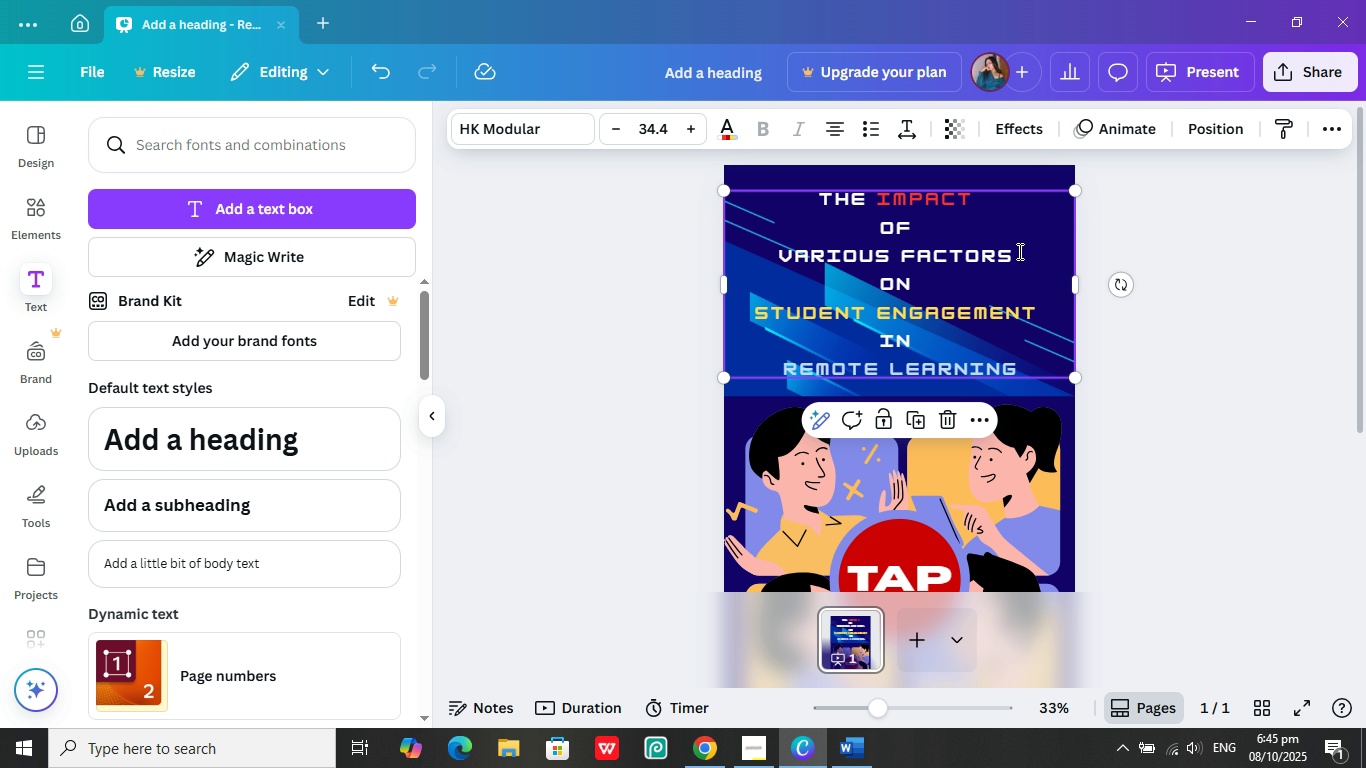 
left_click([1018, 251])
 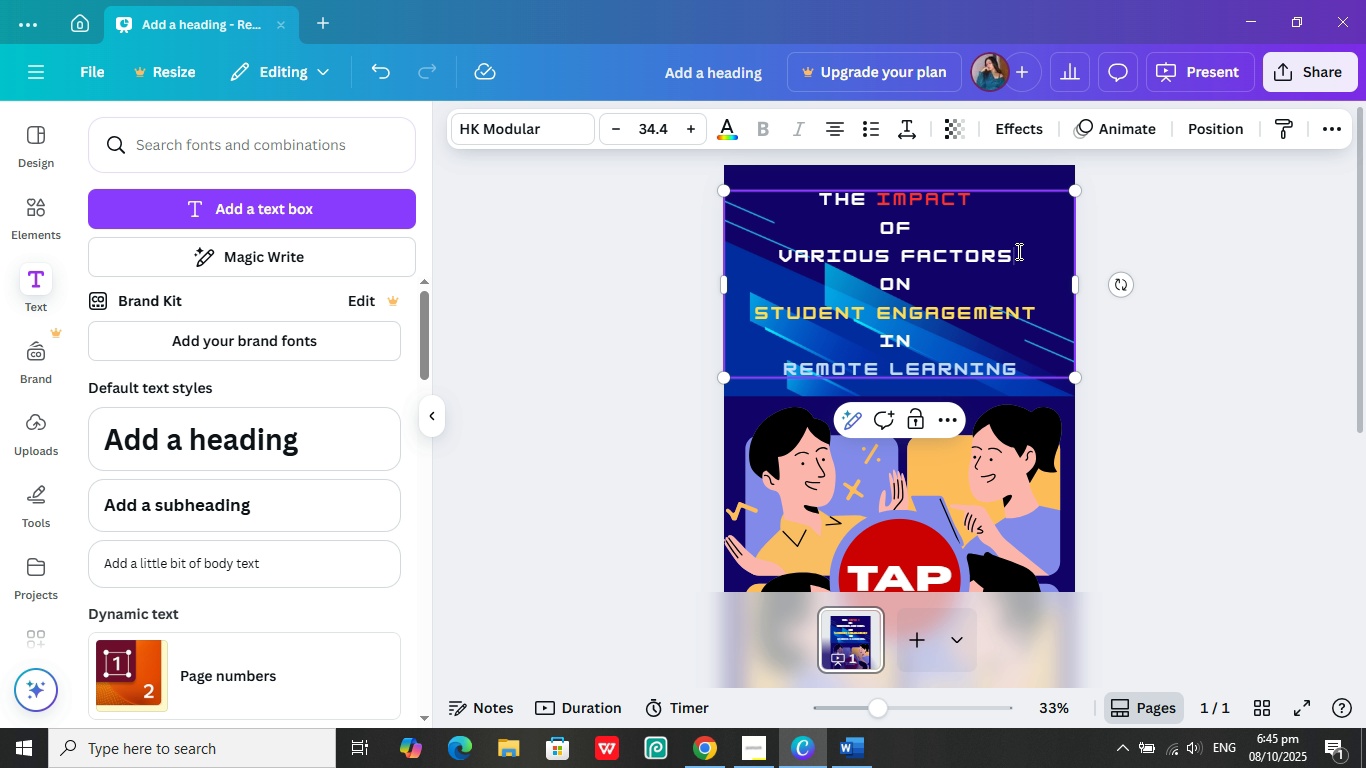 
left_click_drag(start_coordinate=[1018, 251], to_coordinate=[779, 263])
 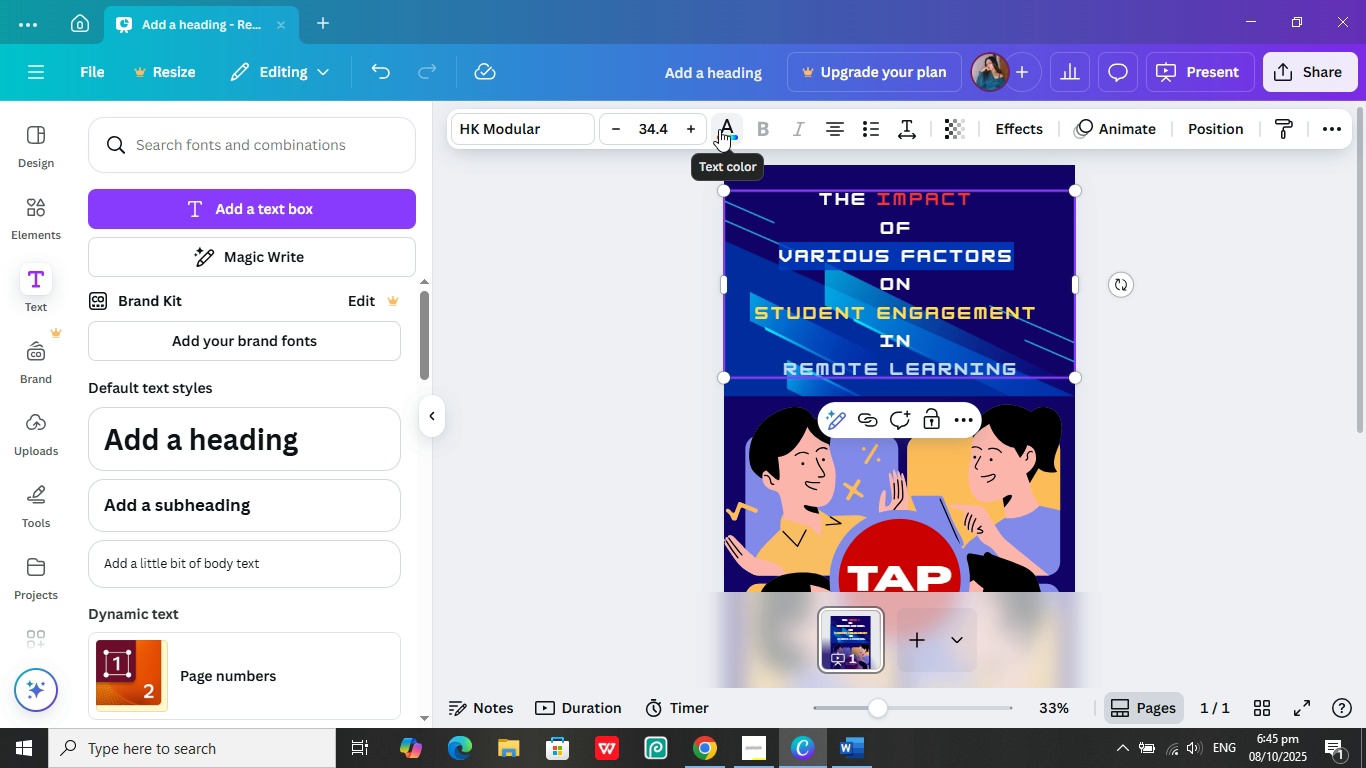 
left_click([719, 129])
 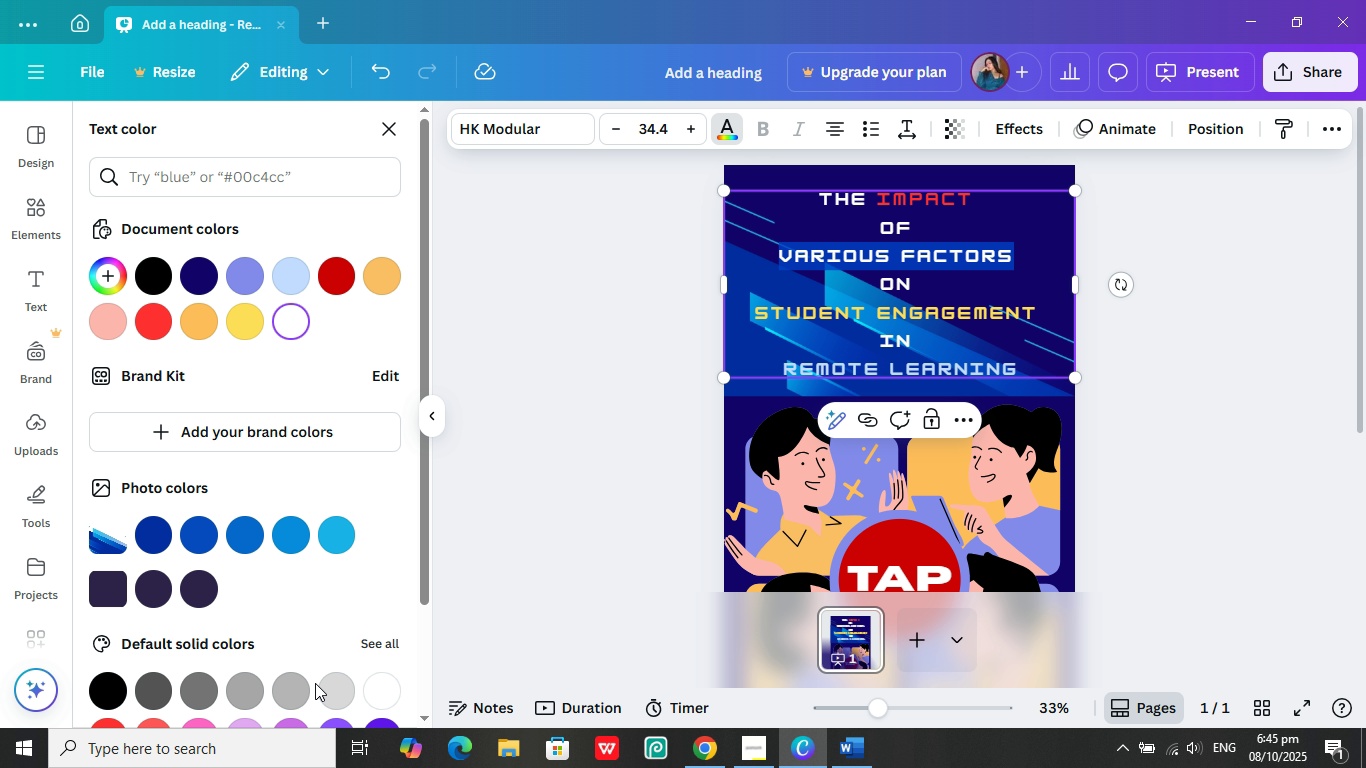 
left_click([328, 686])
 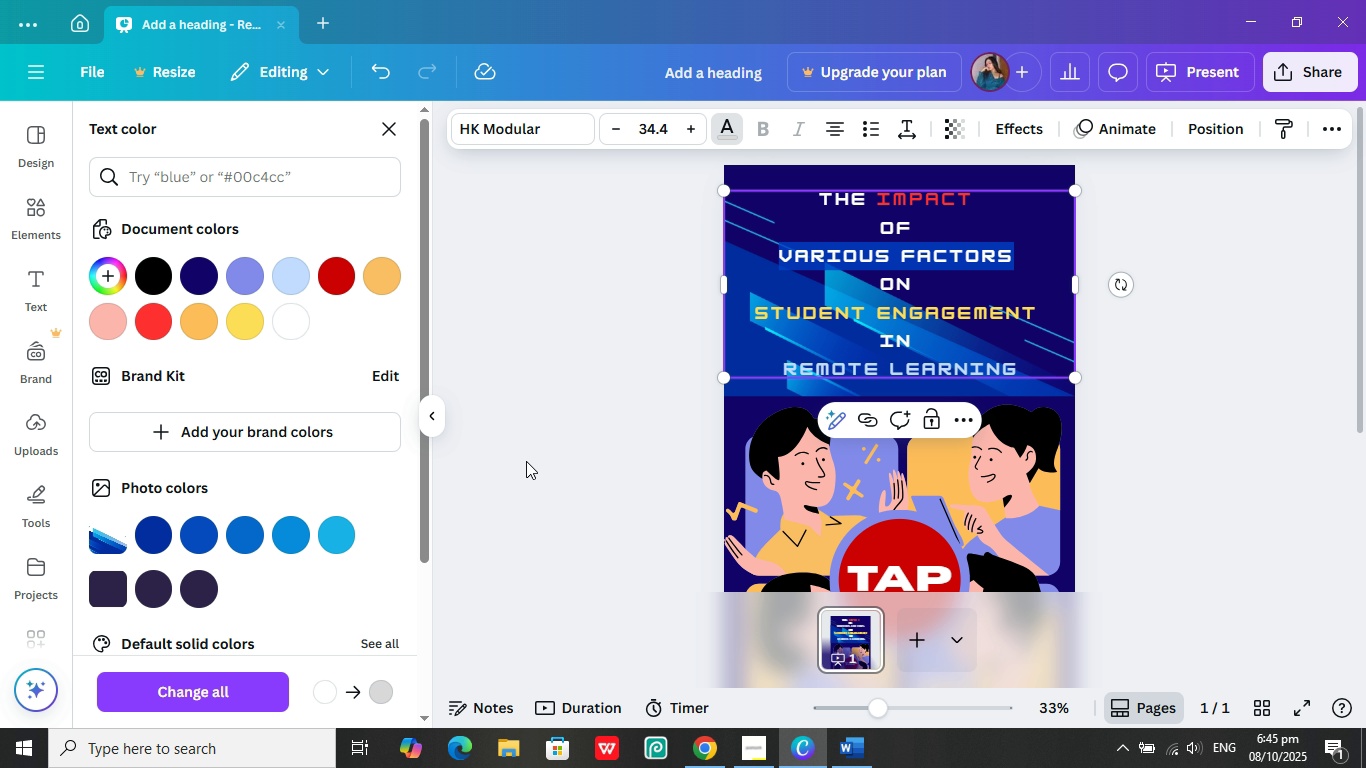 
left_click([526, 461])
 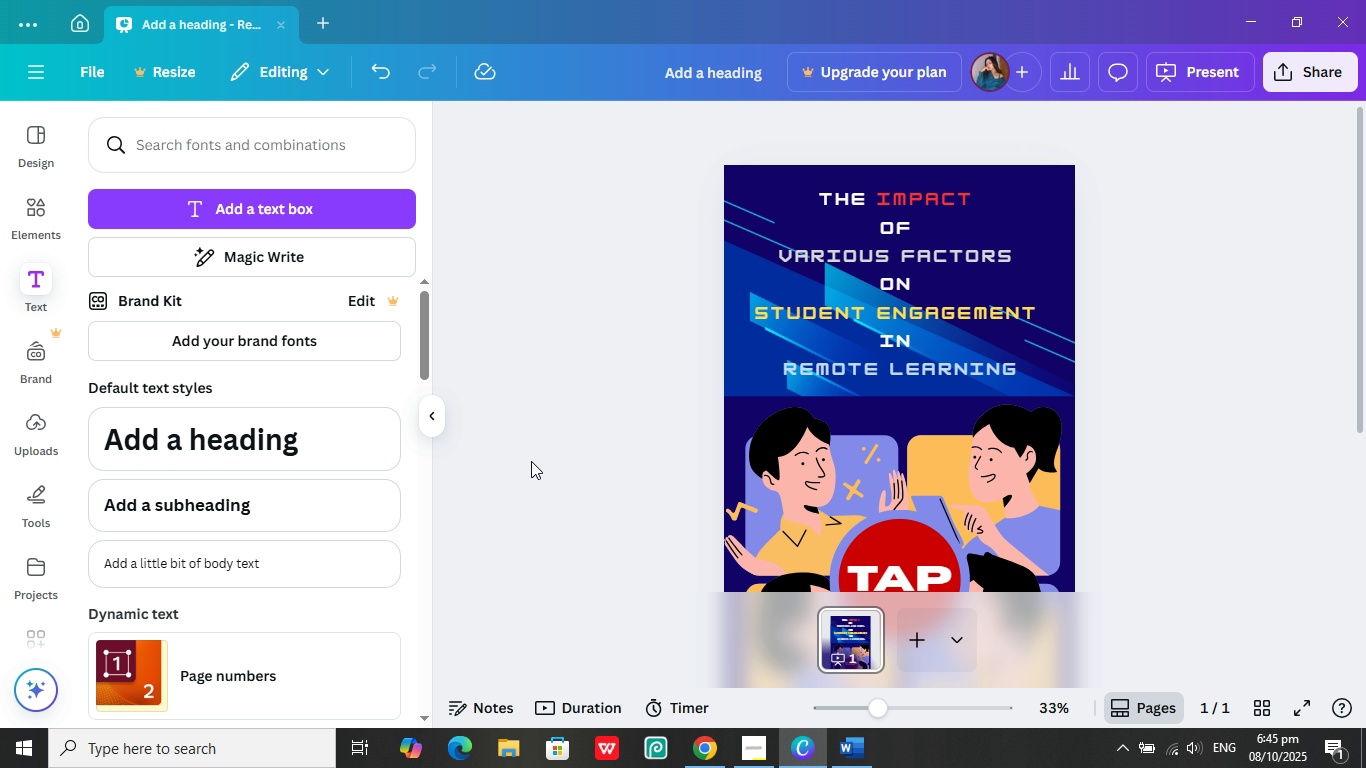 
left_click([531, 461])
 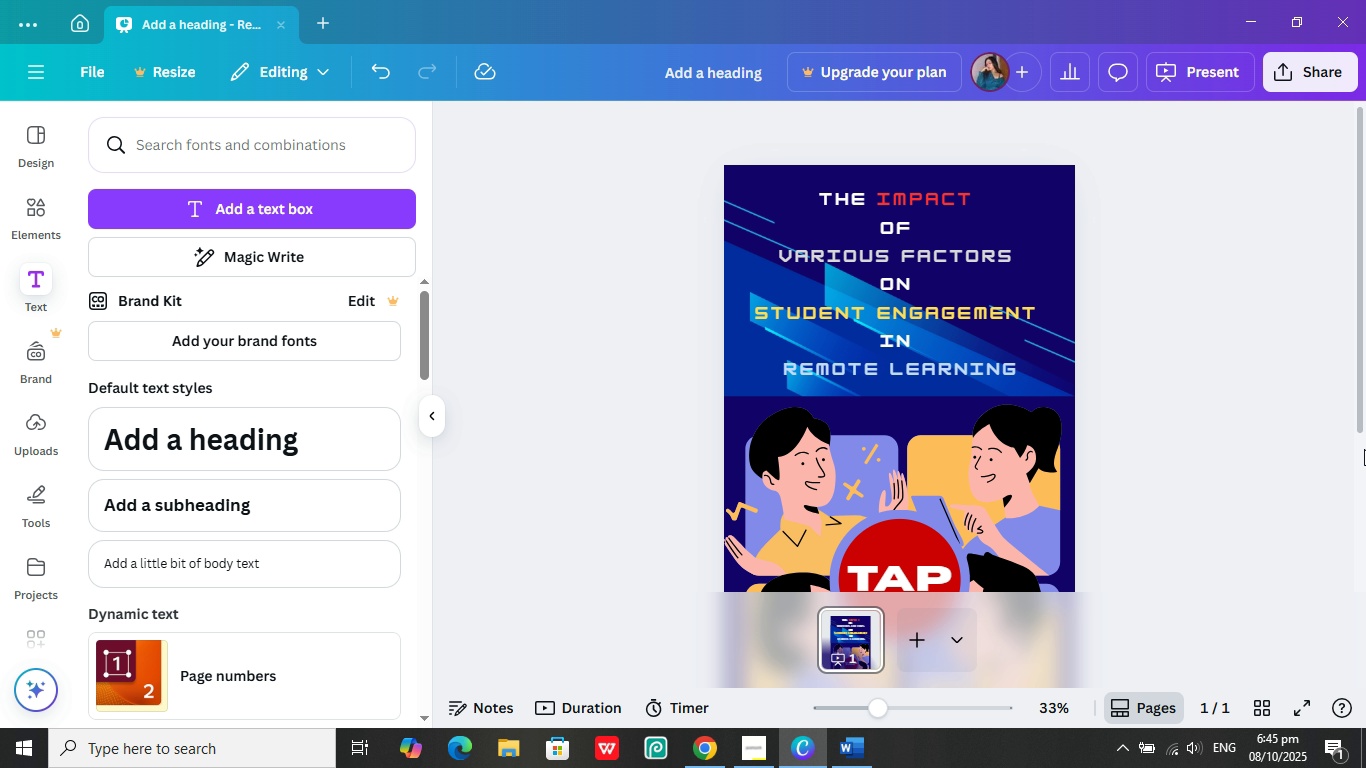 
scroll: coordinate [1170, 464], scroll_direction: down, amount: 2.0
 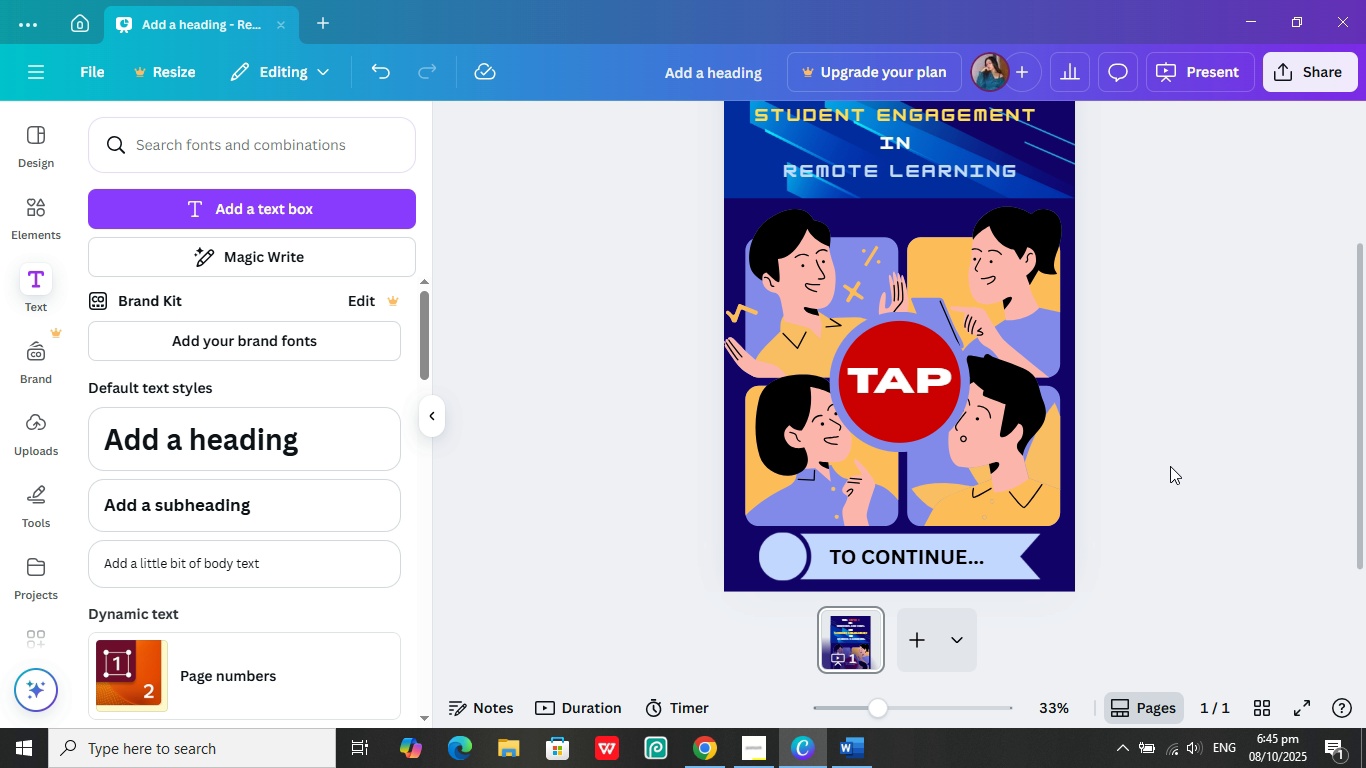 
scroll: coordinate [1170, 466], scroll_direction: up, amount: 2.0
 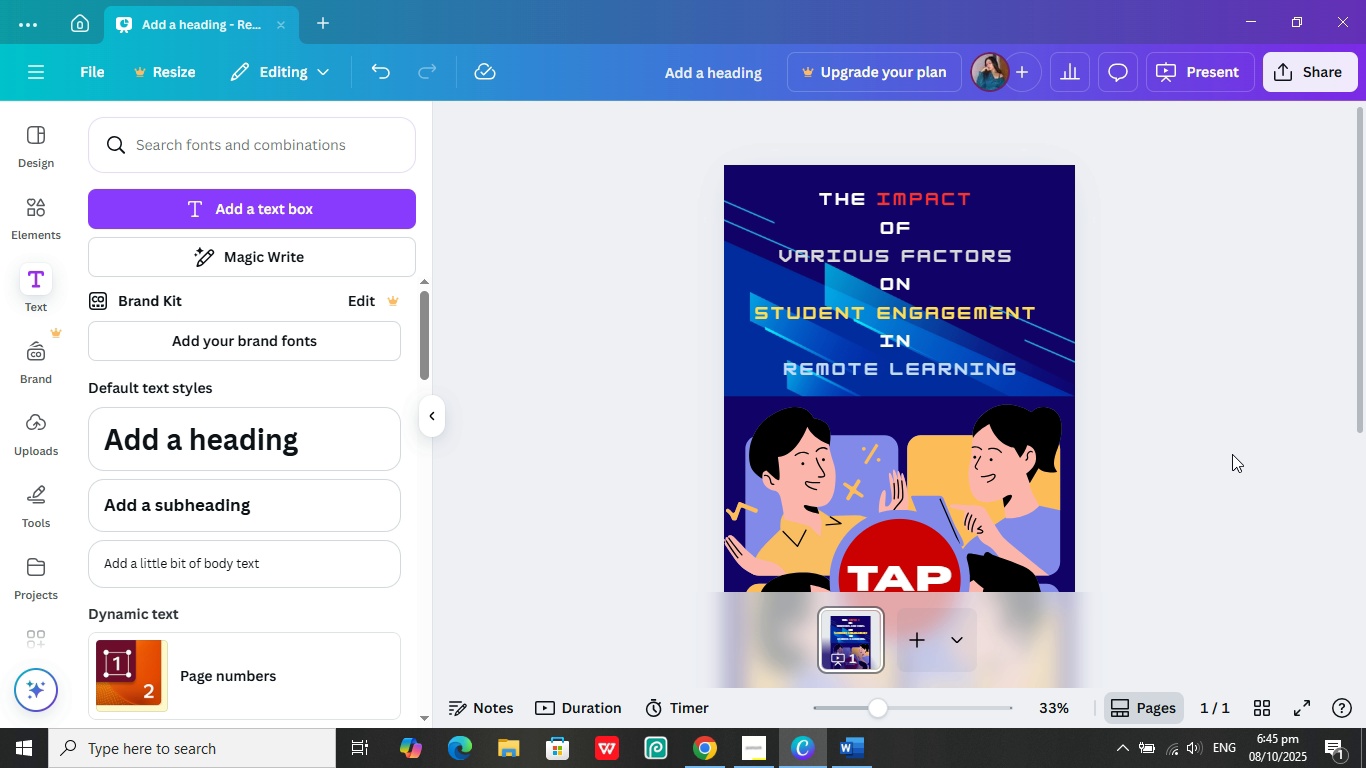 
scroll: coordinate [1232, 454], scroll_direction: down, amount: 1.0
 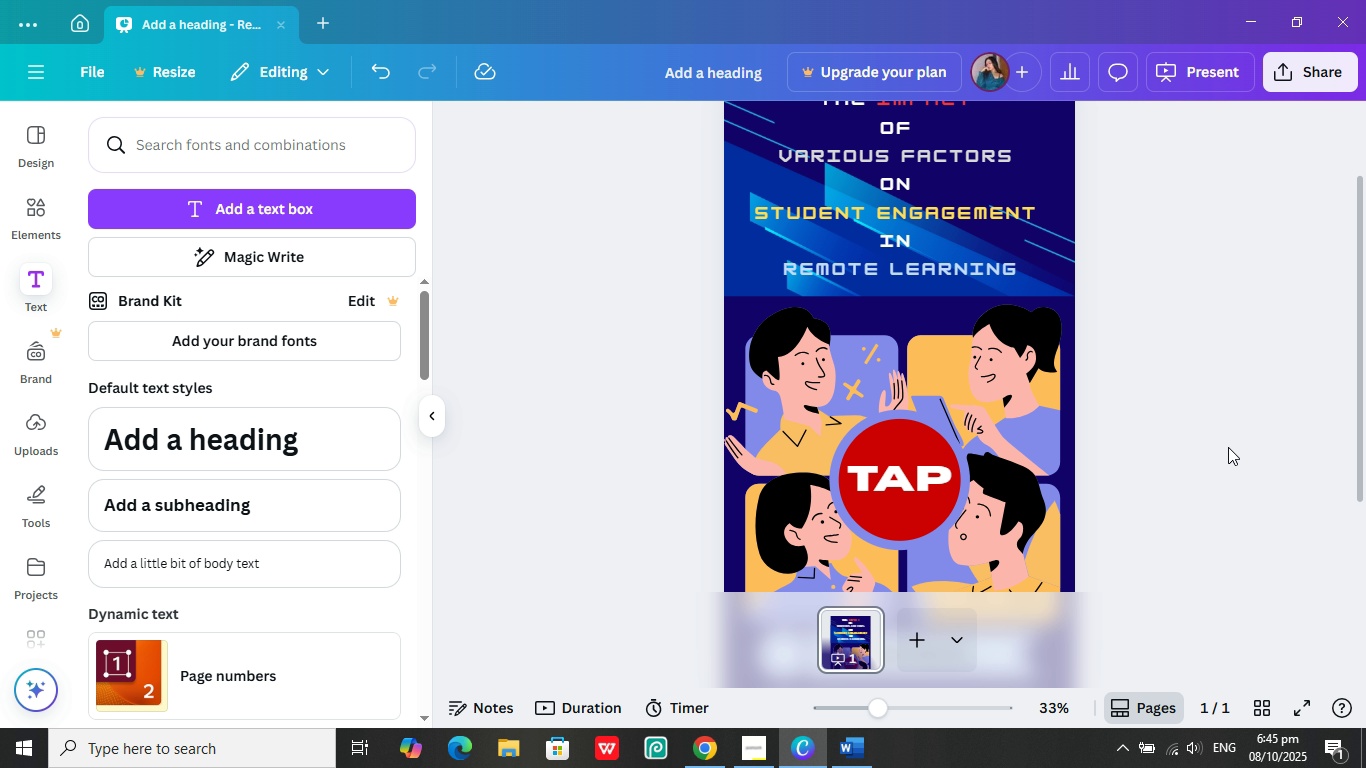 
left_click([1228, 447])
 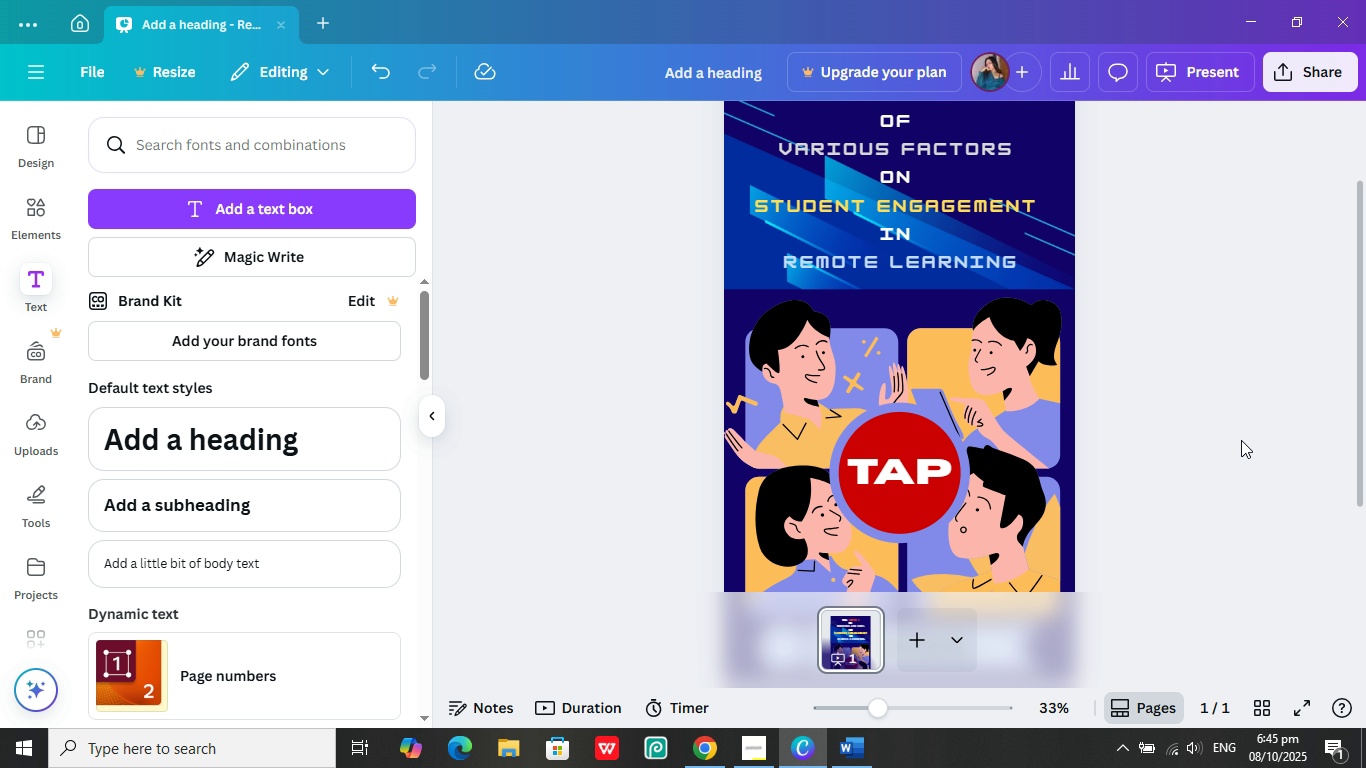 
scroll: coordinate [1241, 442], scroll_direction: down, amount: 3.0
 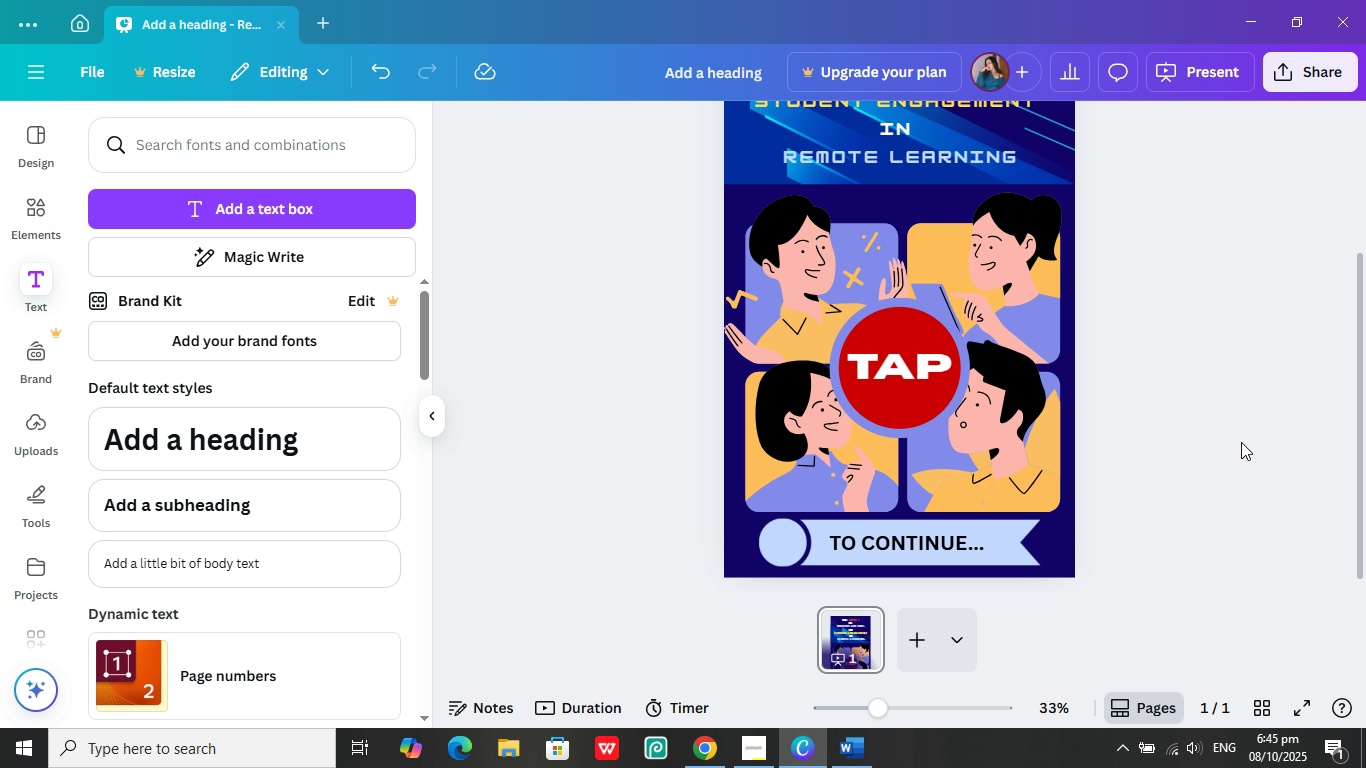 
scroll: coordinate [1241, 442], scroll_direction: up, amount: 4.0
 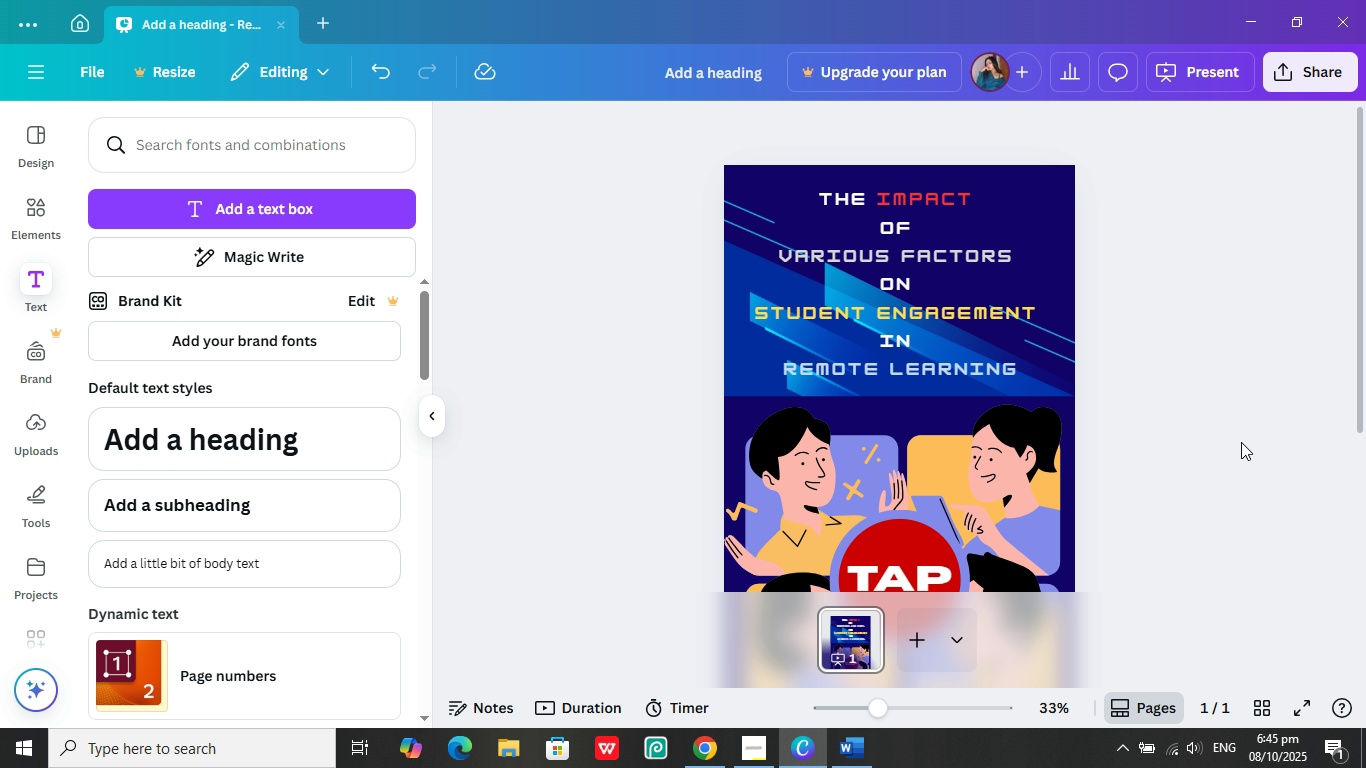 
scroll: coordinate [1244, 447], scroll_direction: down, amount: 2.0
 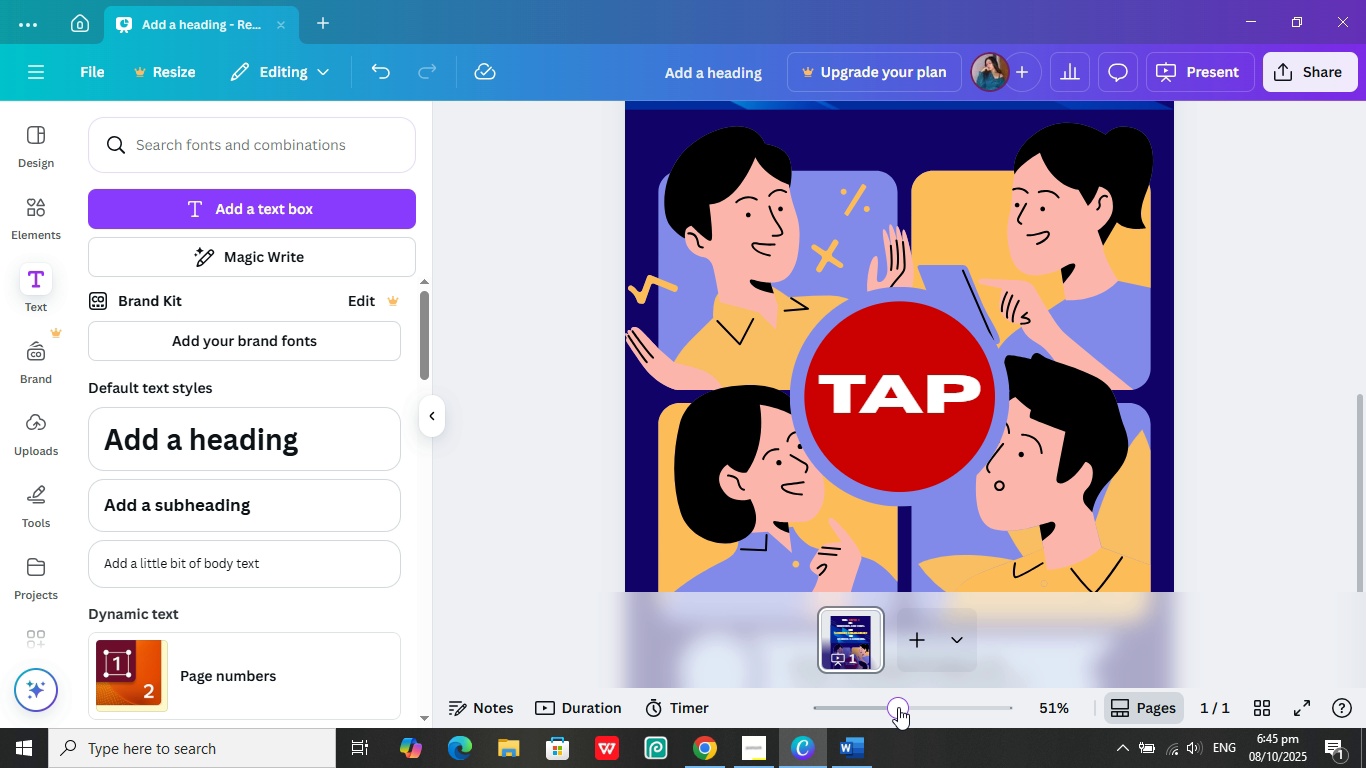 
left_click([898, 707])
 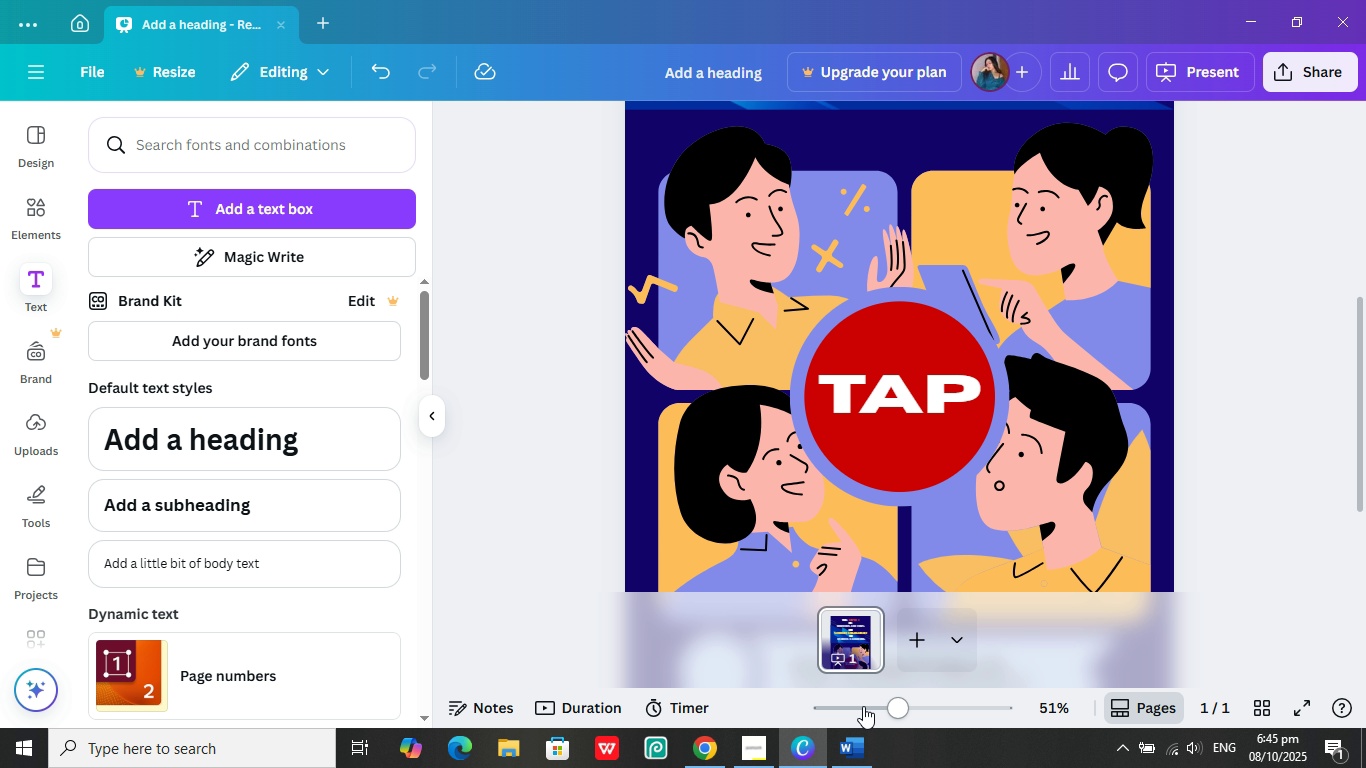 
left_click([856, 705])
 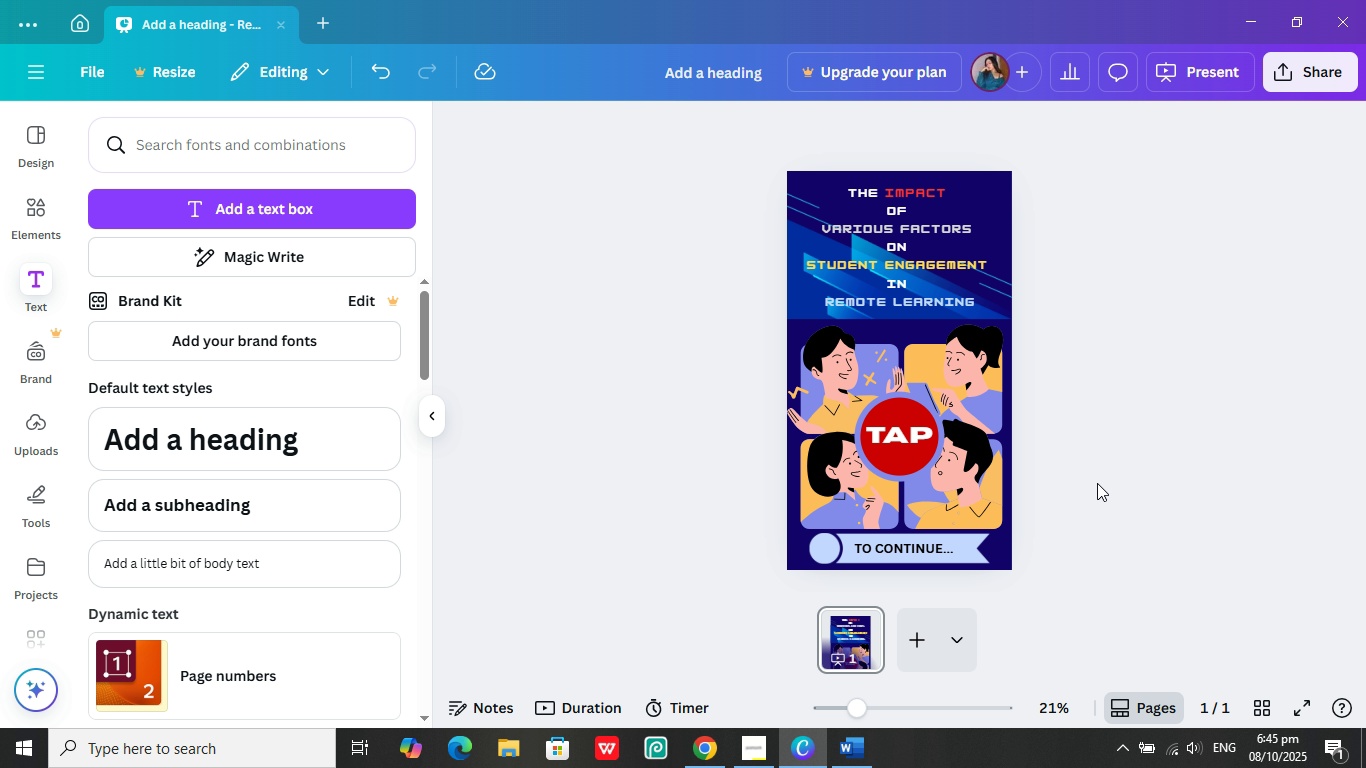 
left_click([1101, 481])
 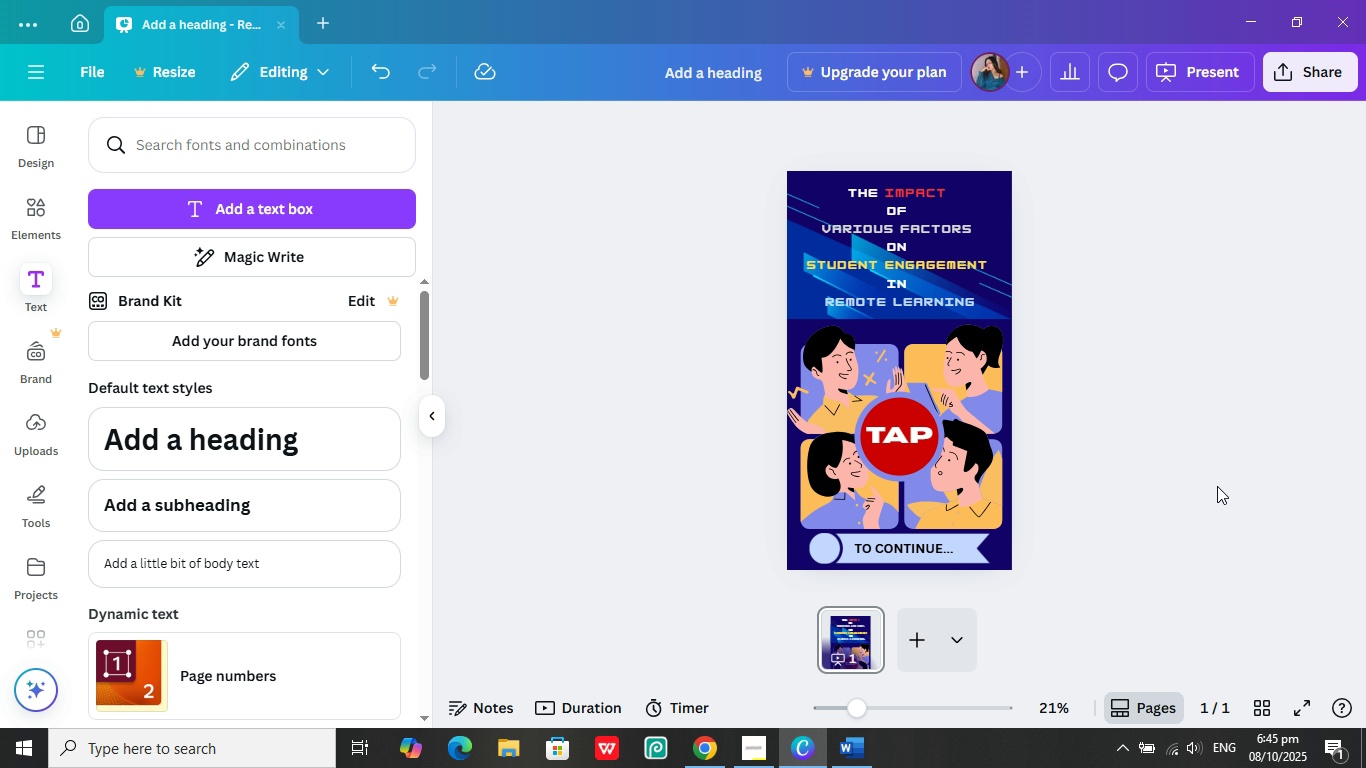 
scroll: coordinate [1217, 486], scroll_direction: down, amount: 1.0
 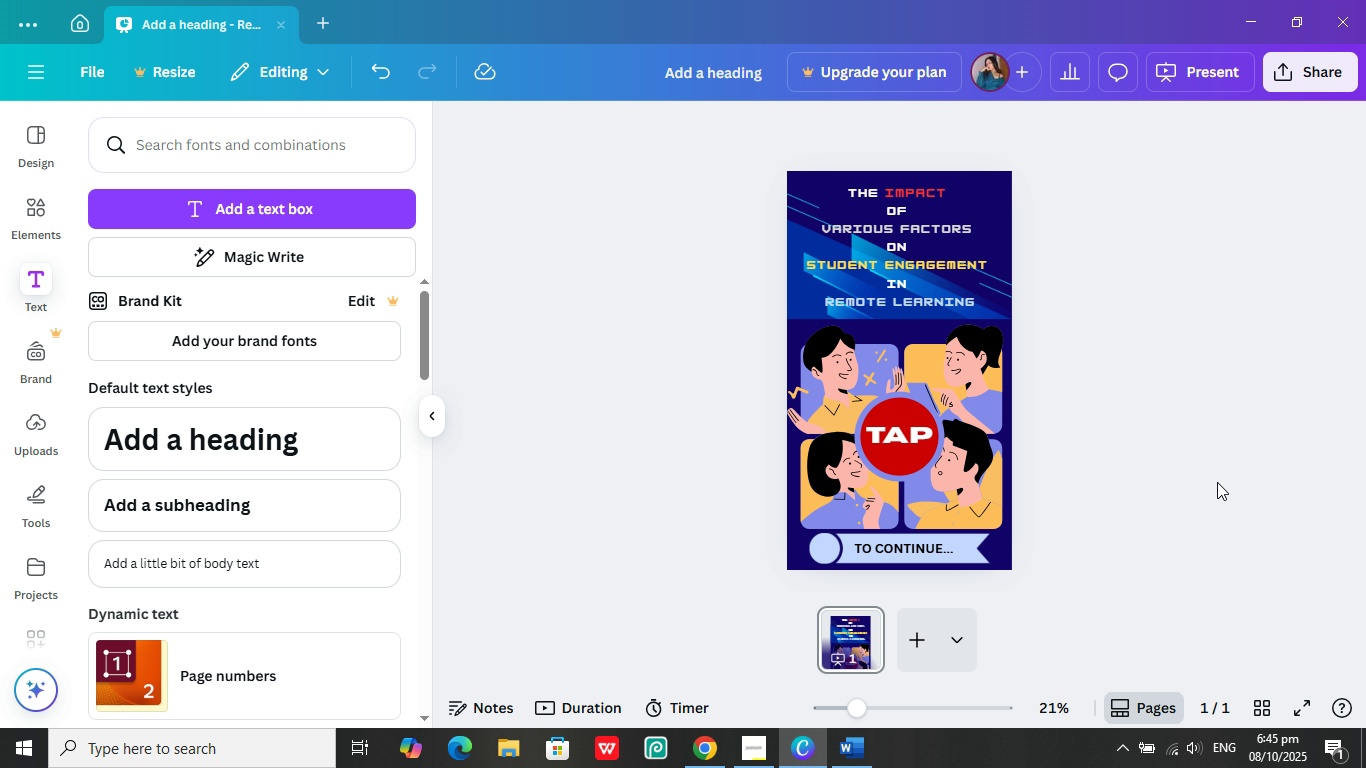 
scroll: coordinate [1105, 470], scroll_direction: up, amount: 3.0
 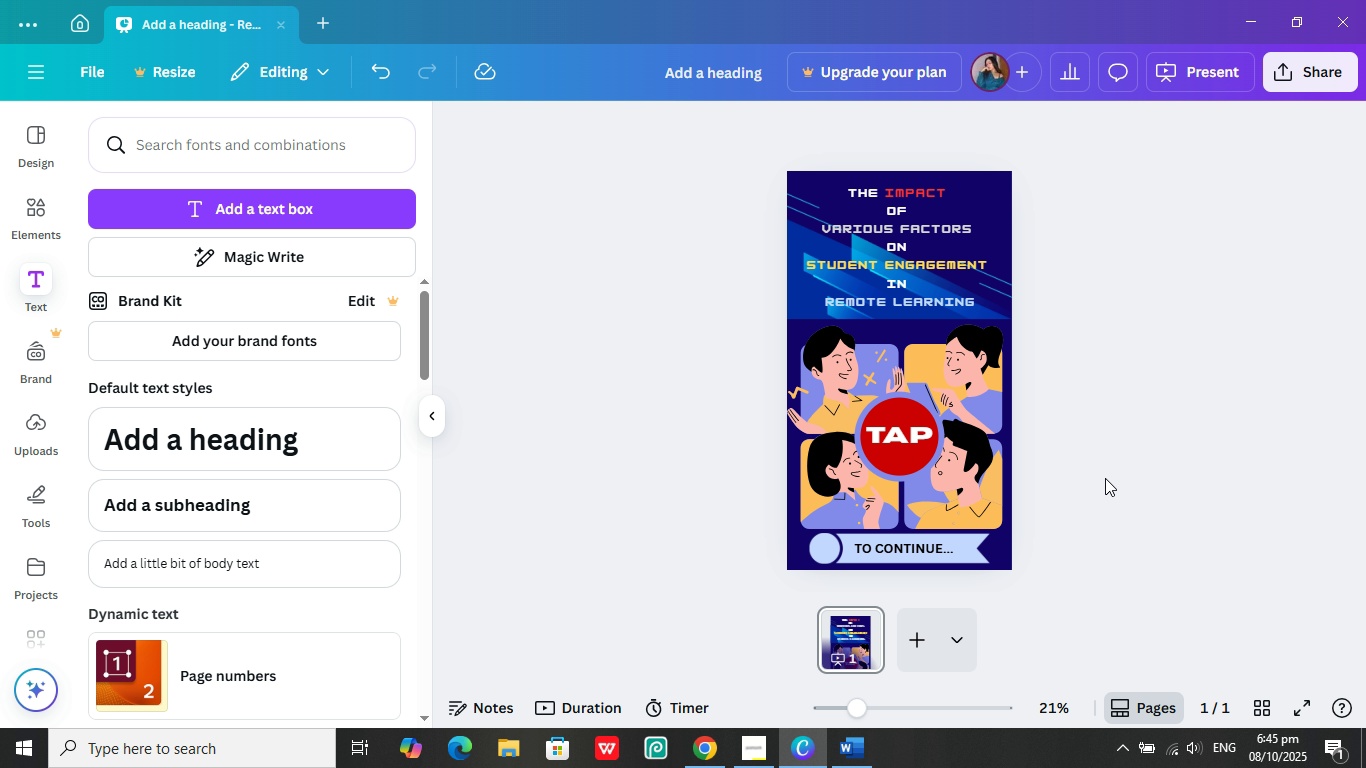 
wait(8.88)
 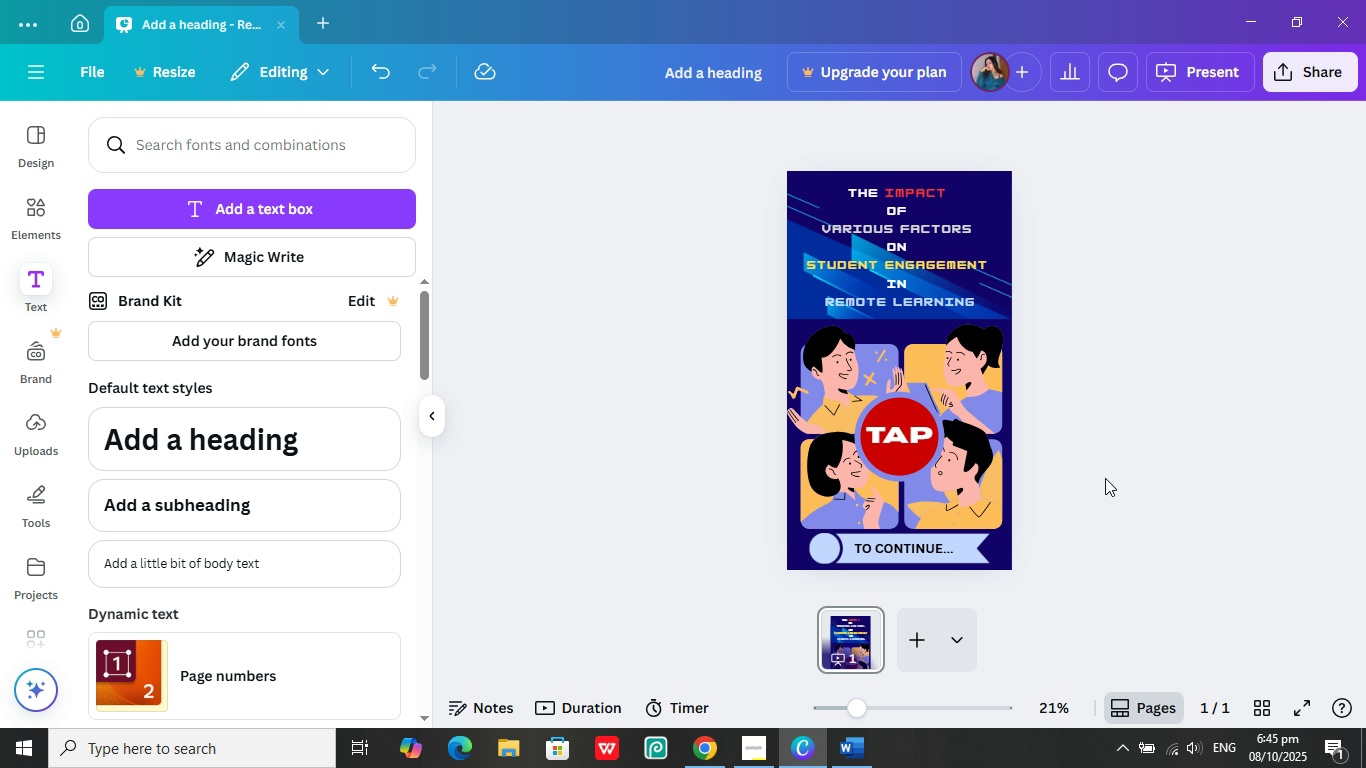 
left_click([897, 457])
 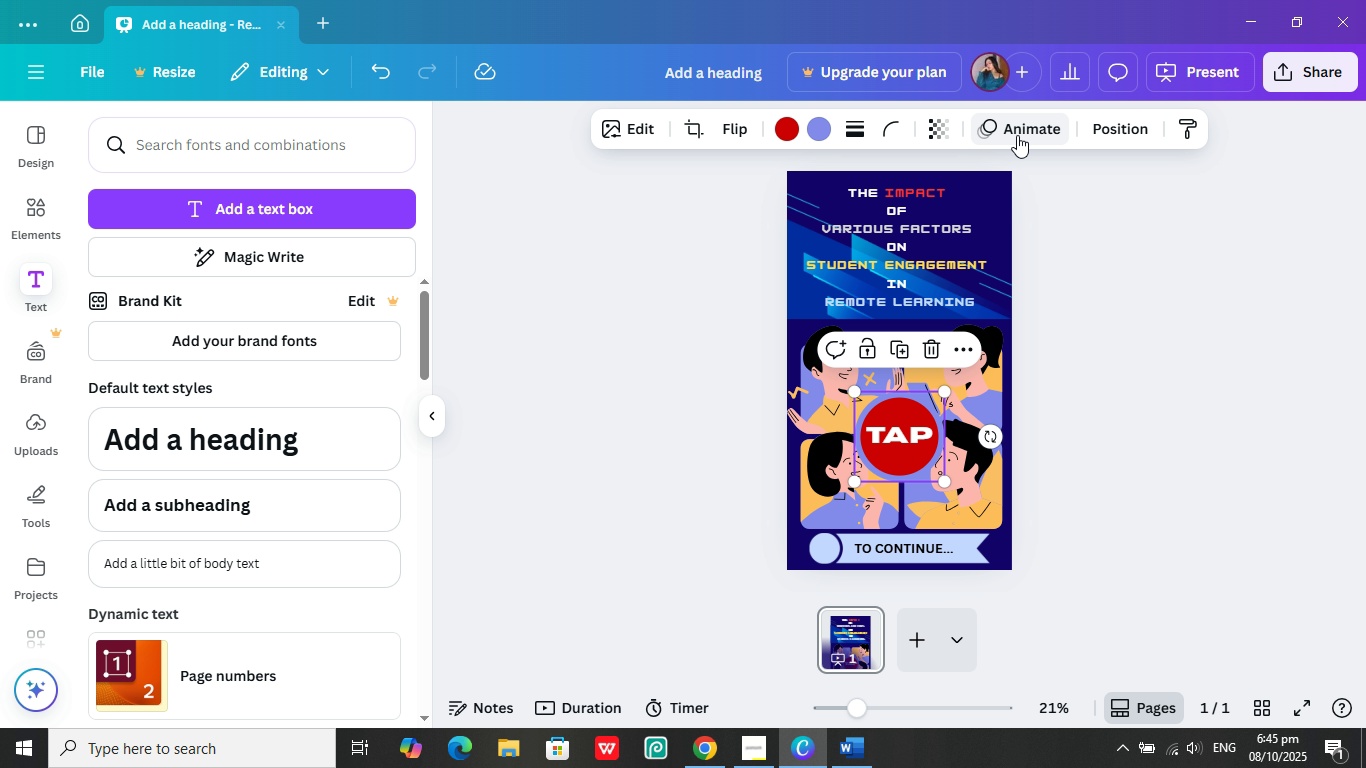 
left_click([1017, 135])
 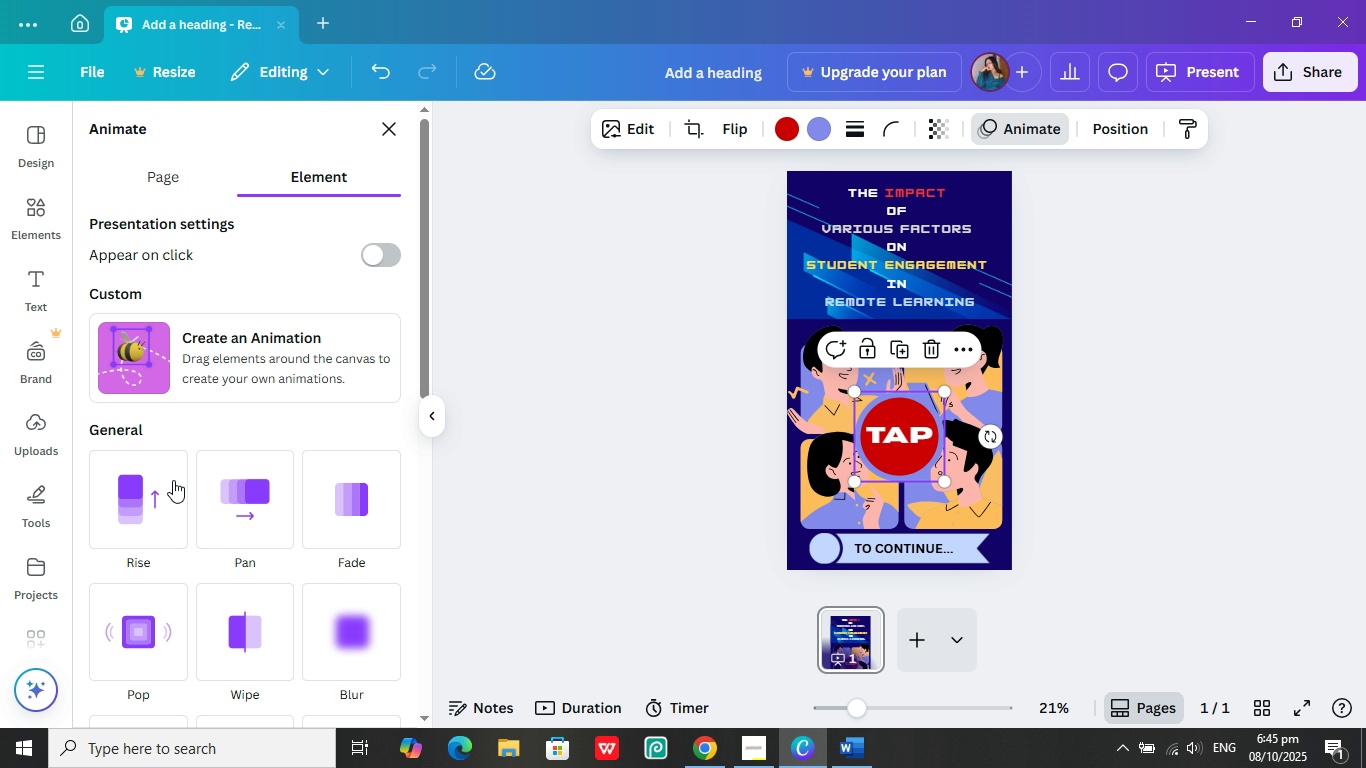 
scroll: coordinate [173, 503], scroll_direction: down, amount: 8.0
 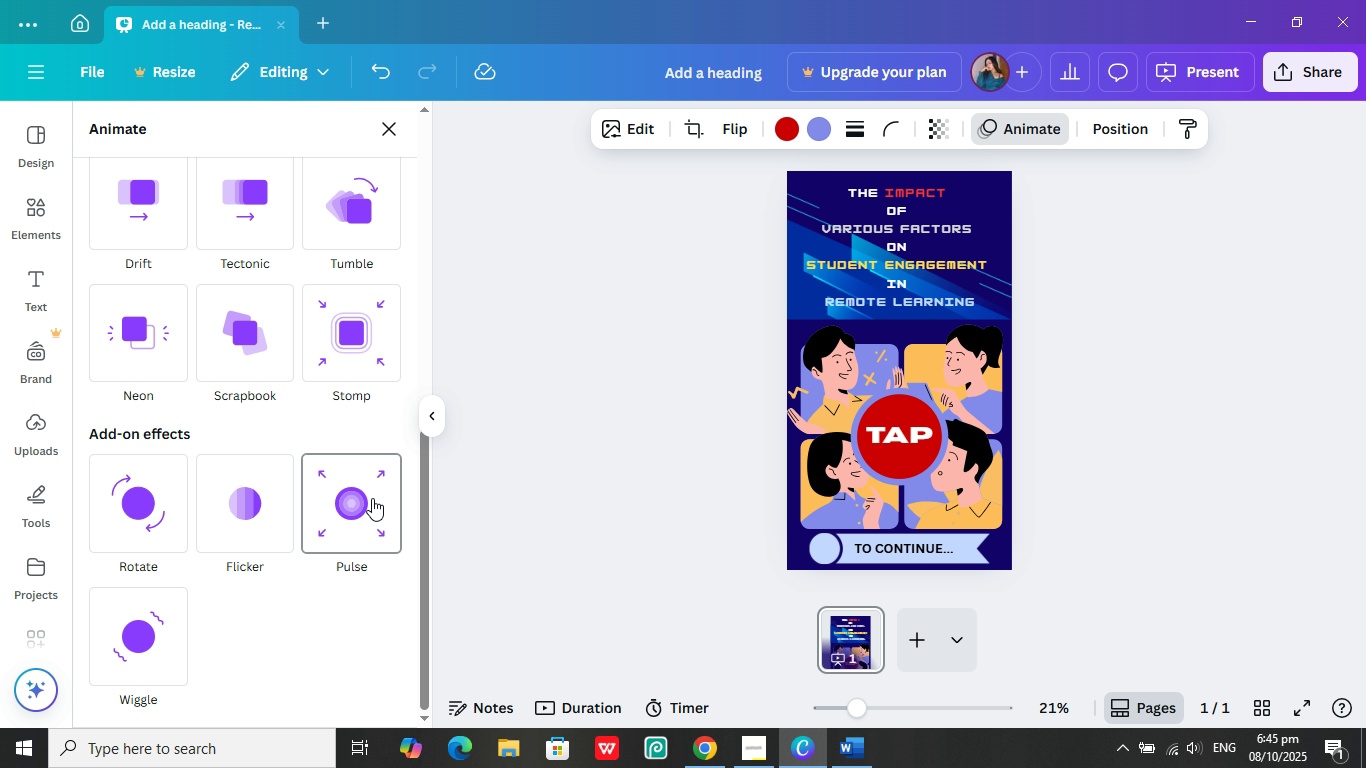 
left_click([372, 498])
 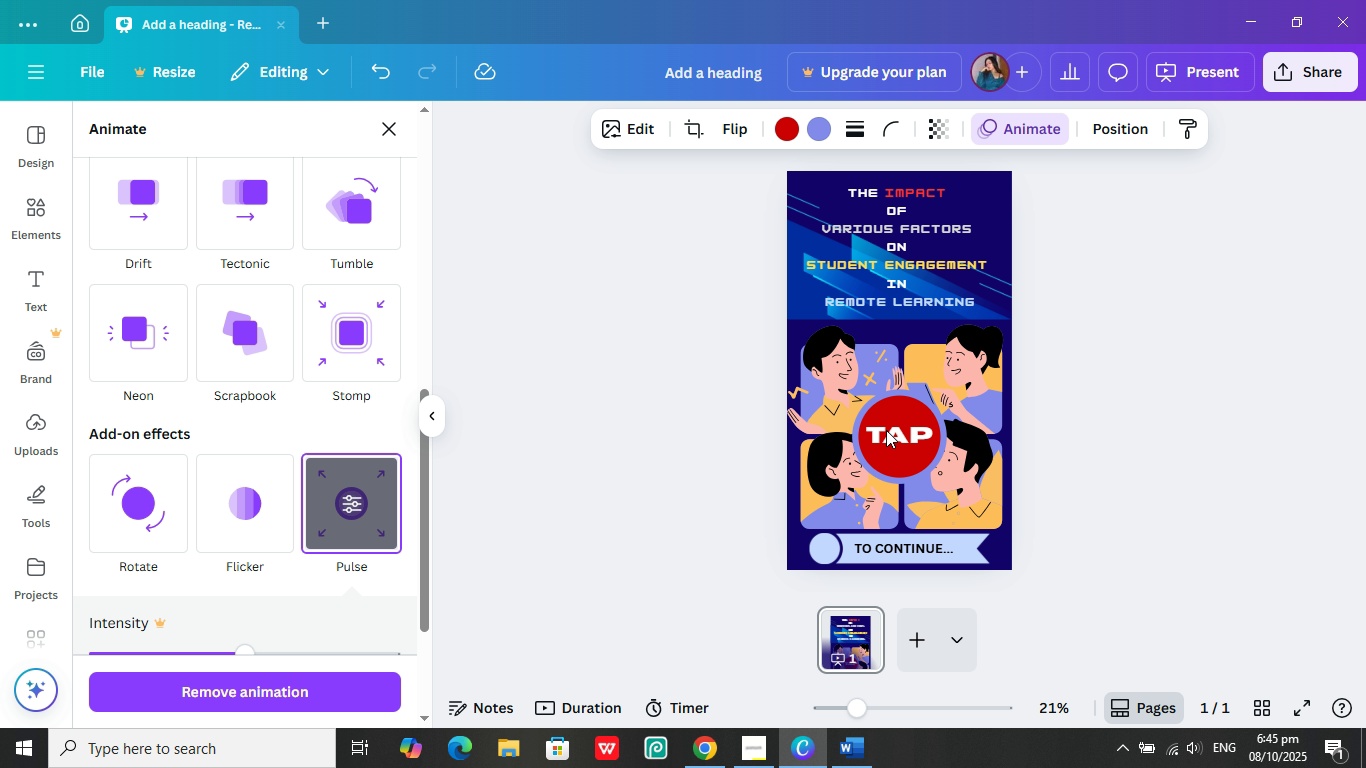 
left_click([887, 436])
 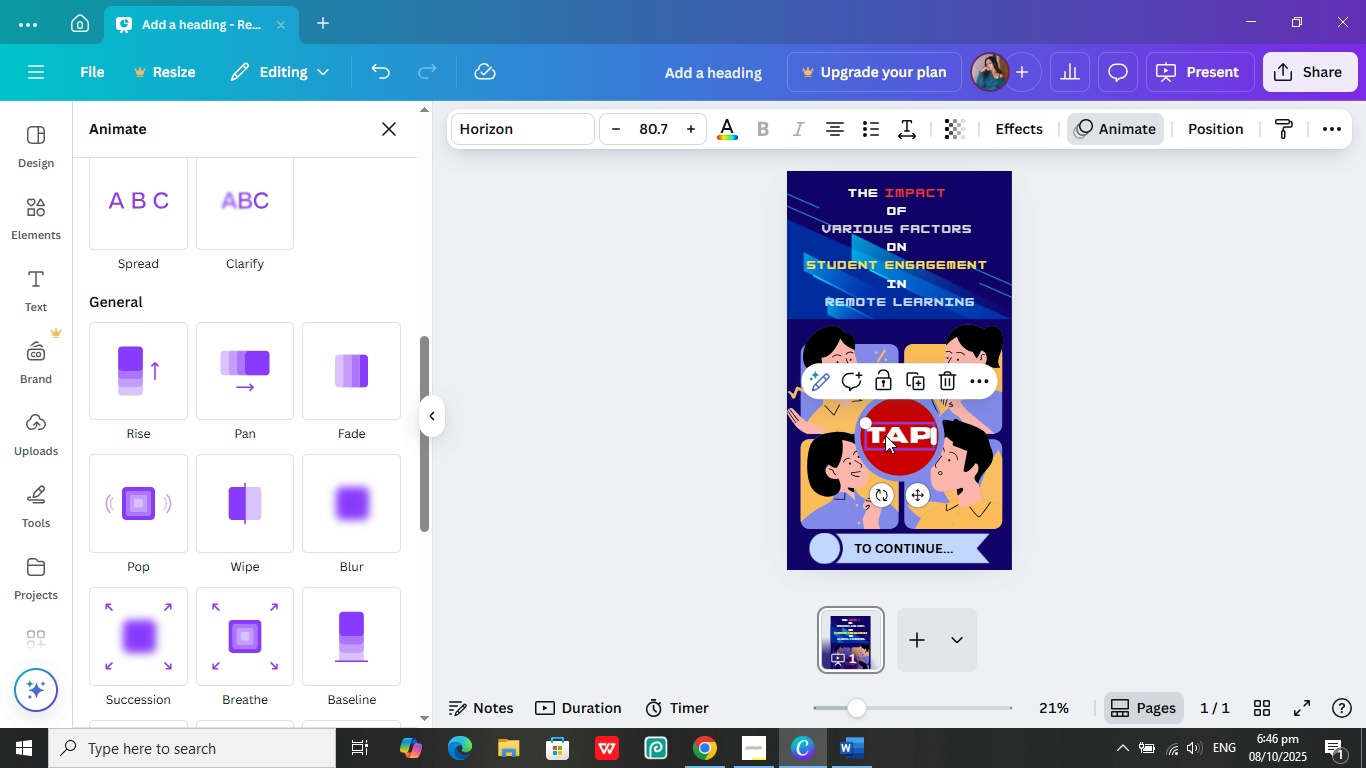 
mouse_move([846, 420])
 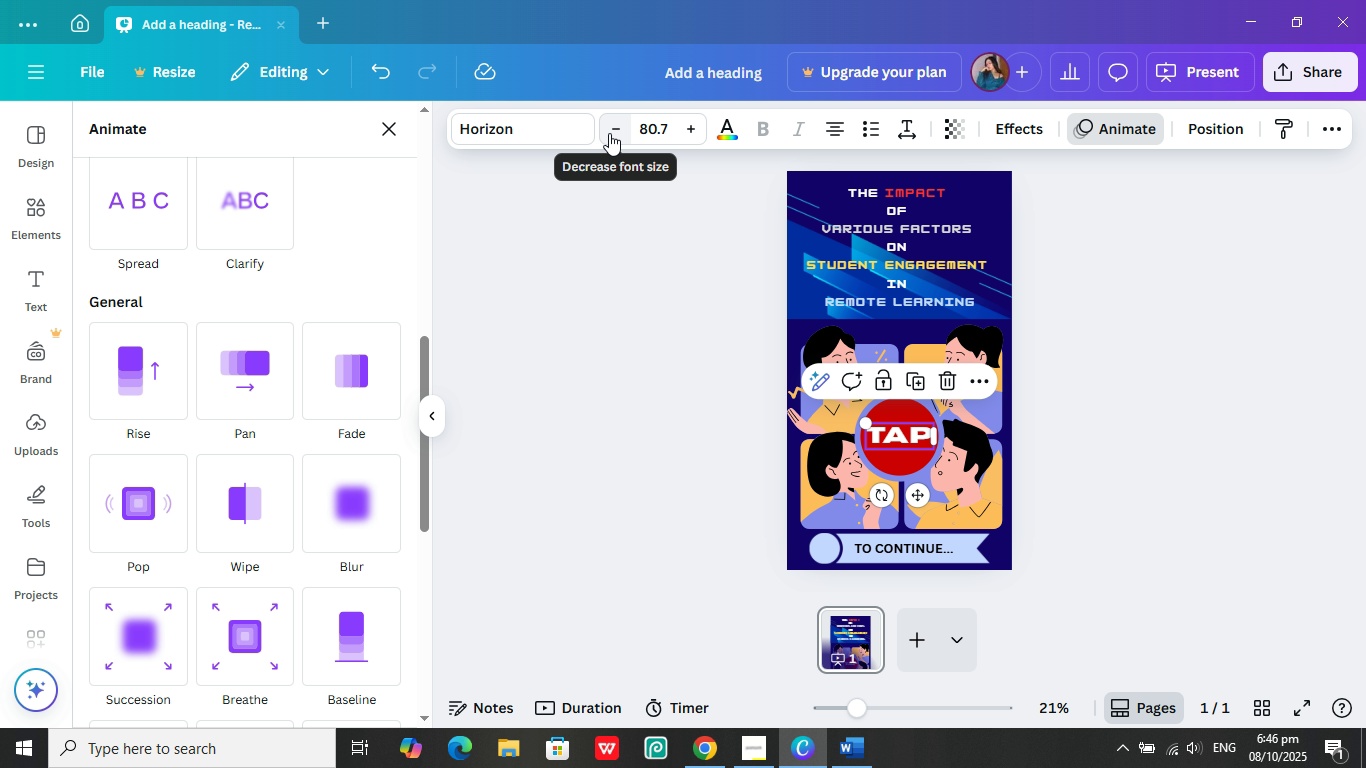 
left_click([609, 133])
 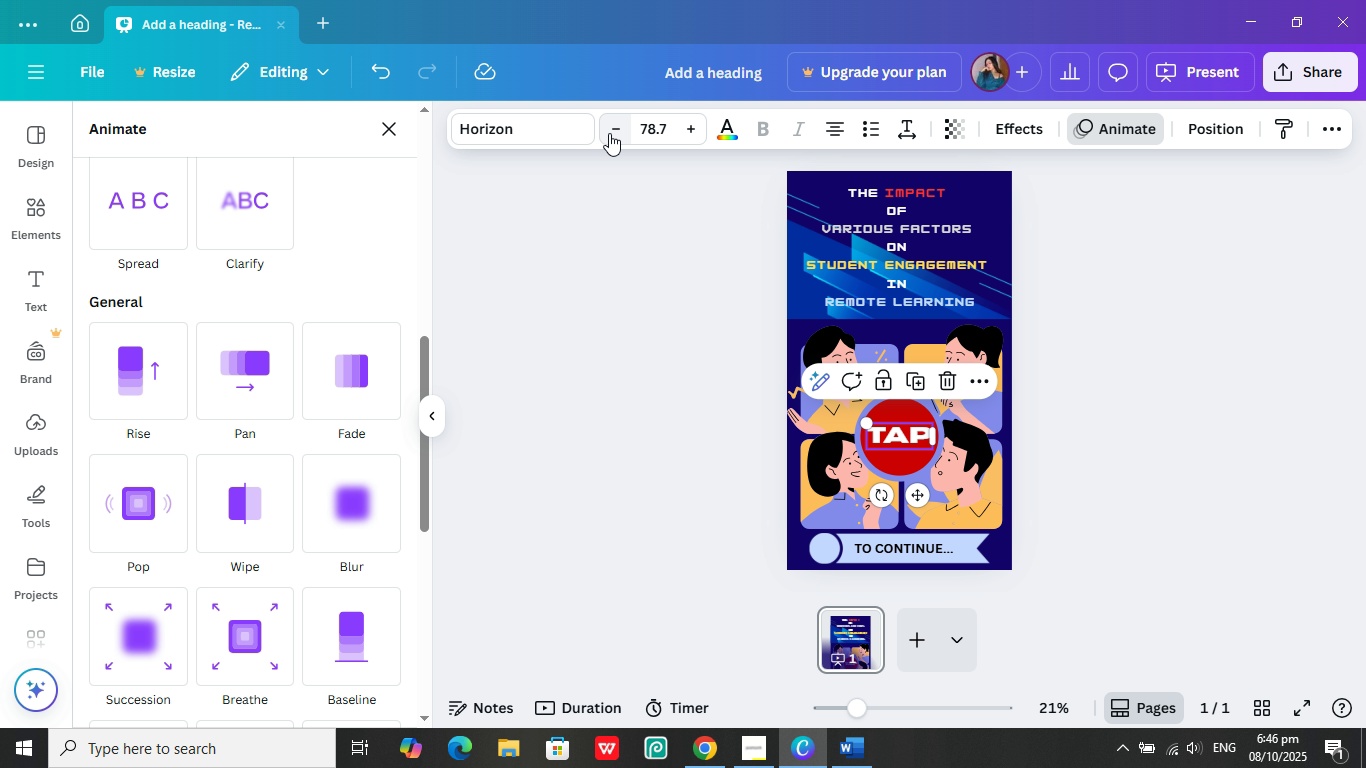 
double_click([609, 133])
 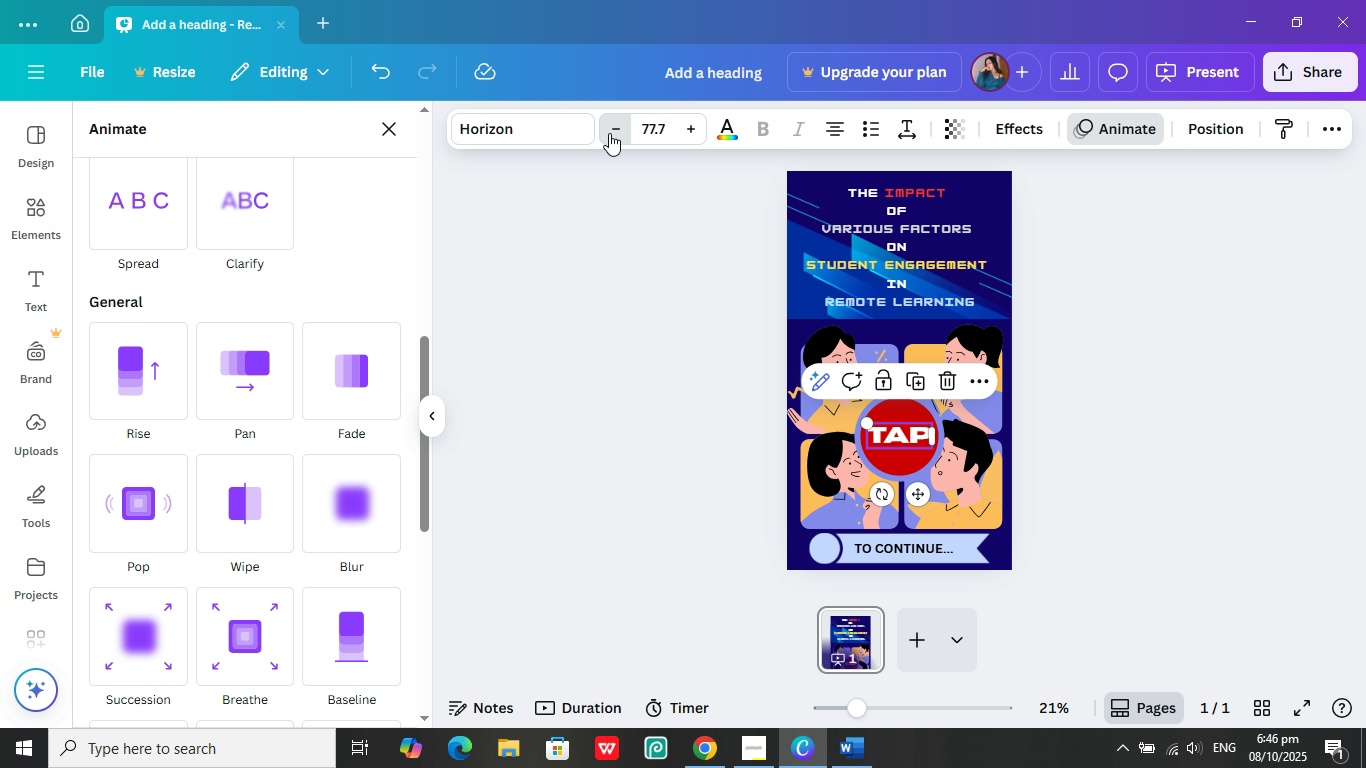 
triple_click([609, 133])
 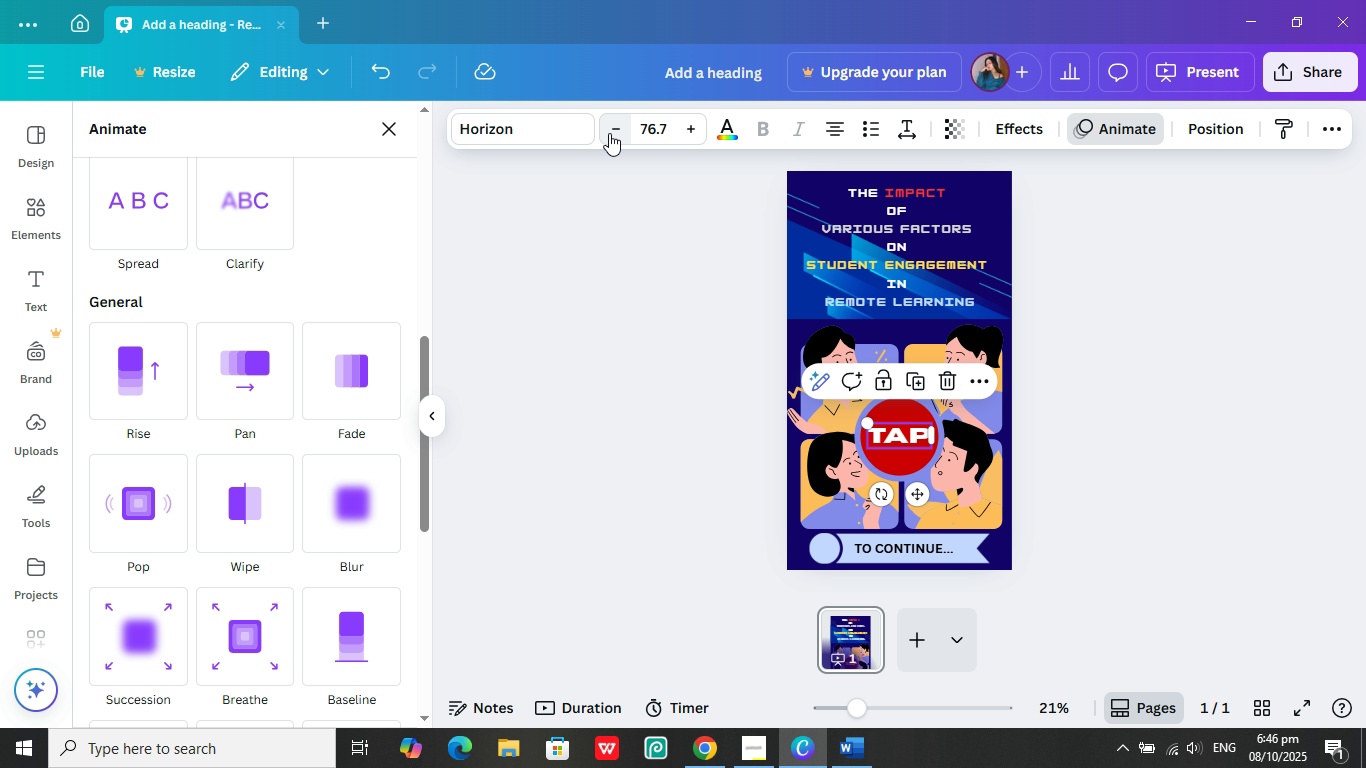 
left_click([609, 133])
 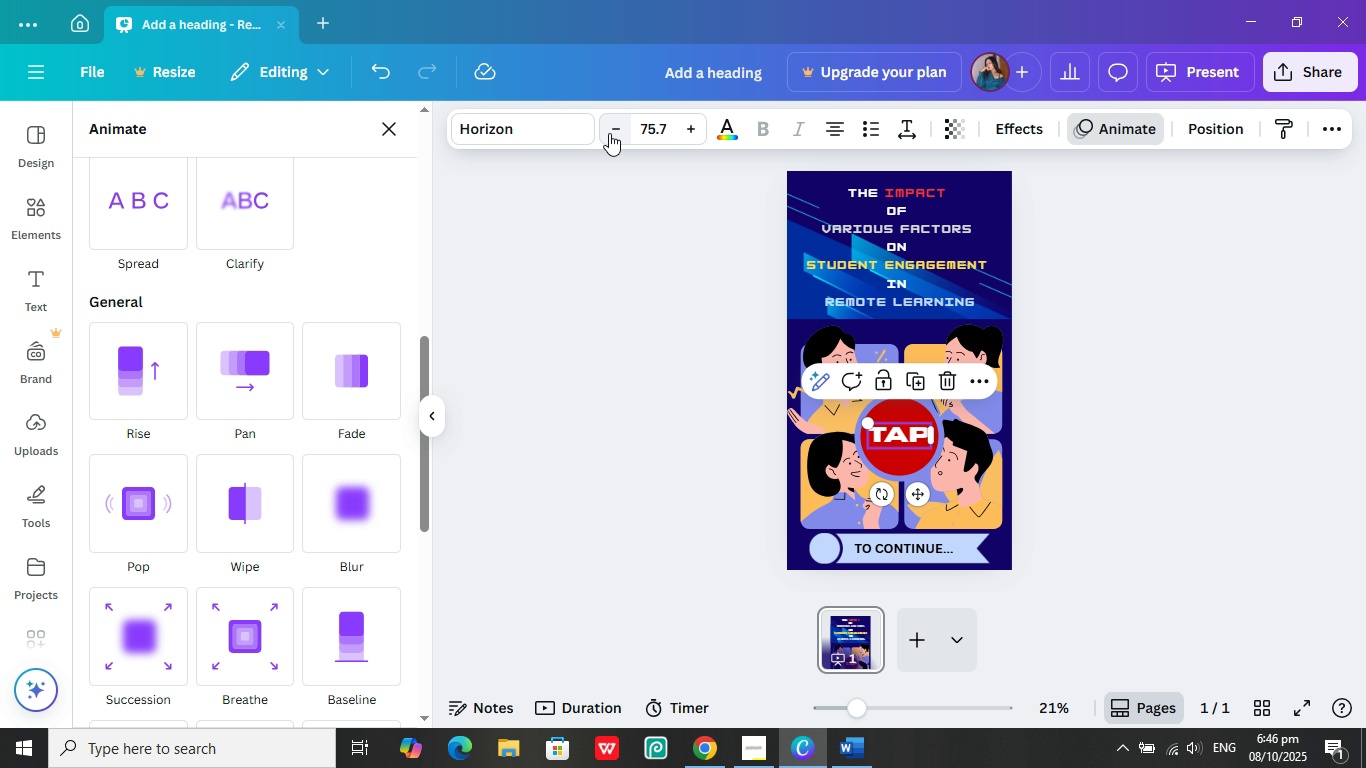 
left_click([609, 133])
 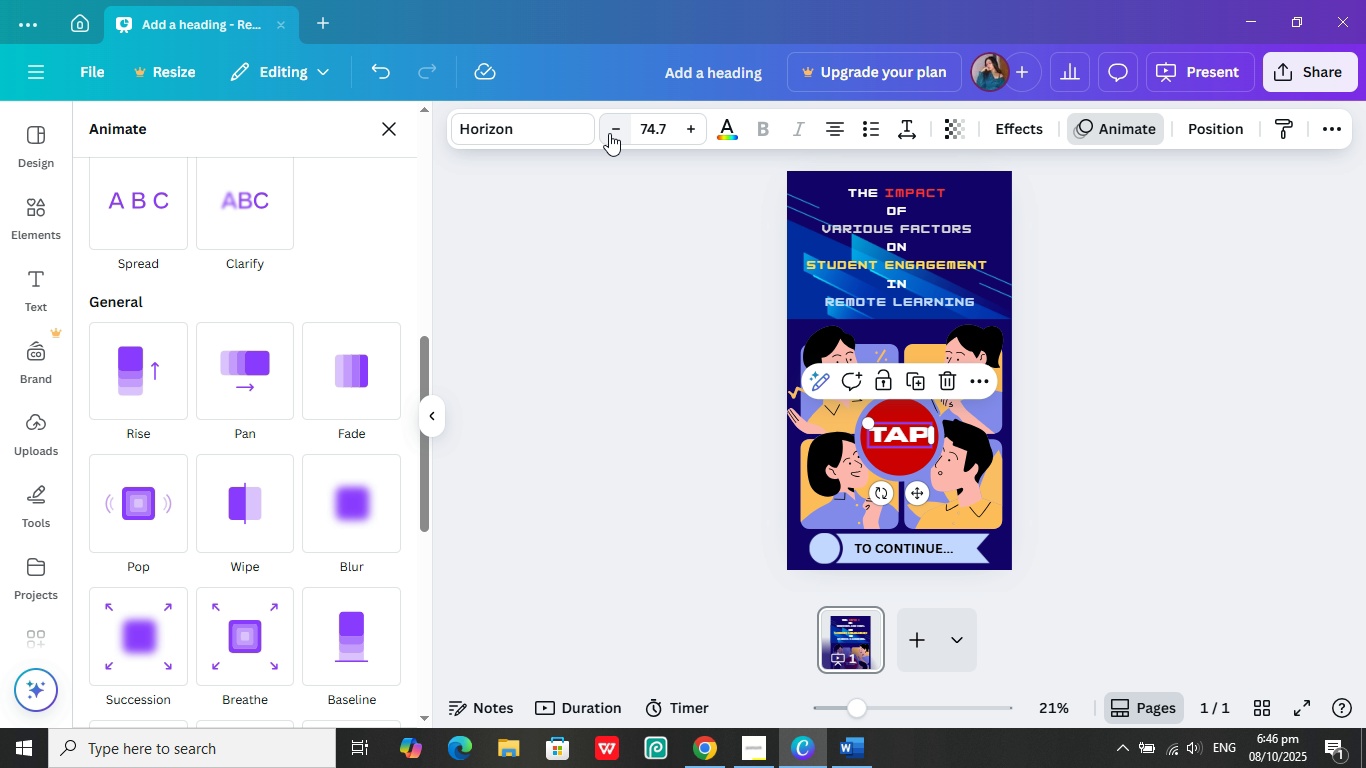 
left_click([609, 133])
 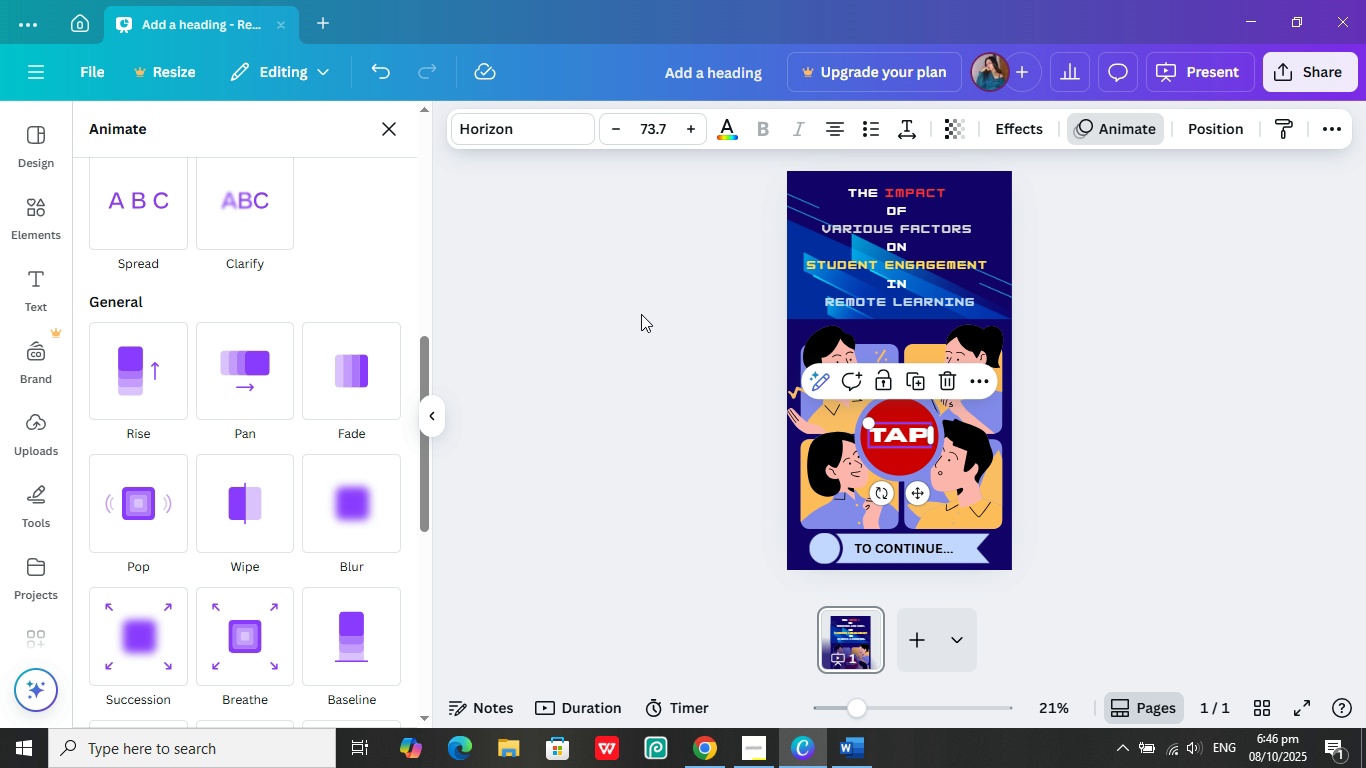 
left_click([641, 314])
 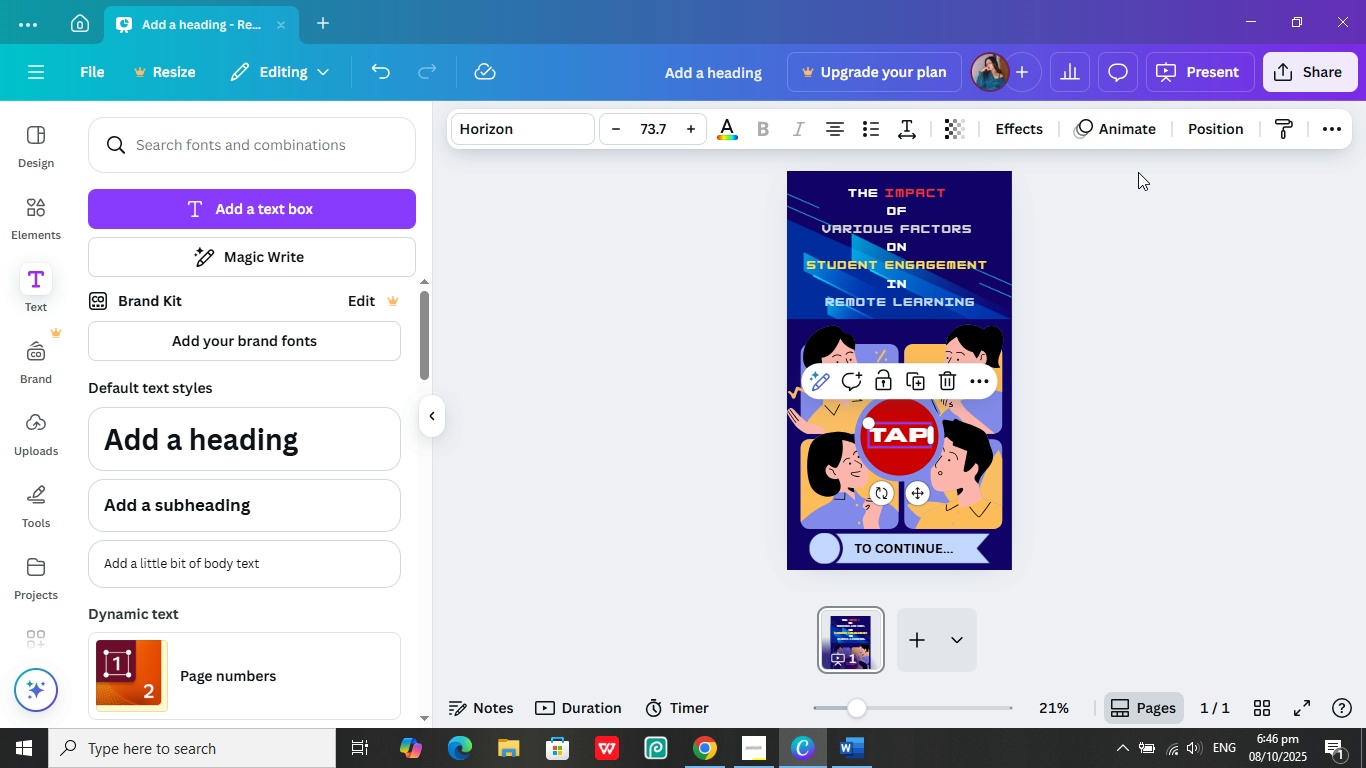 
left_click([1138, 240])
 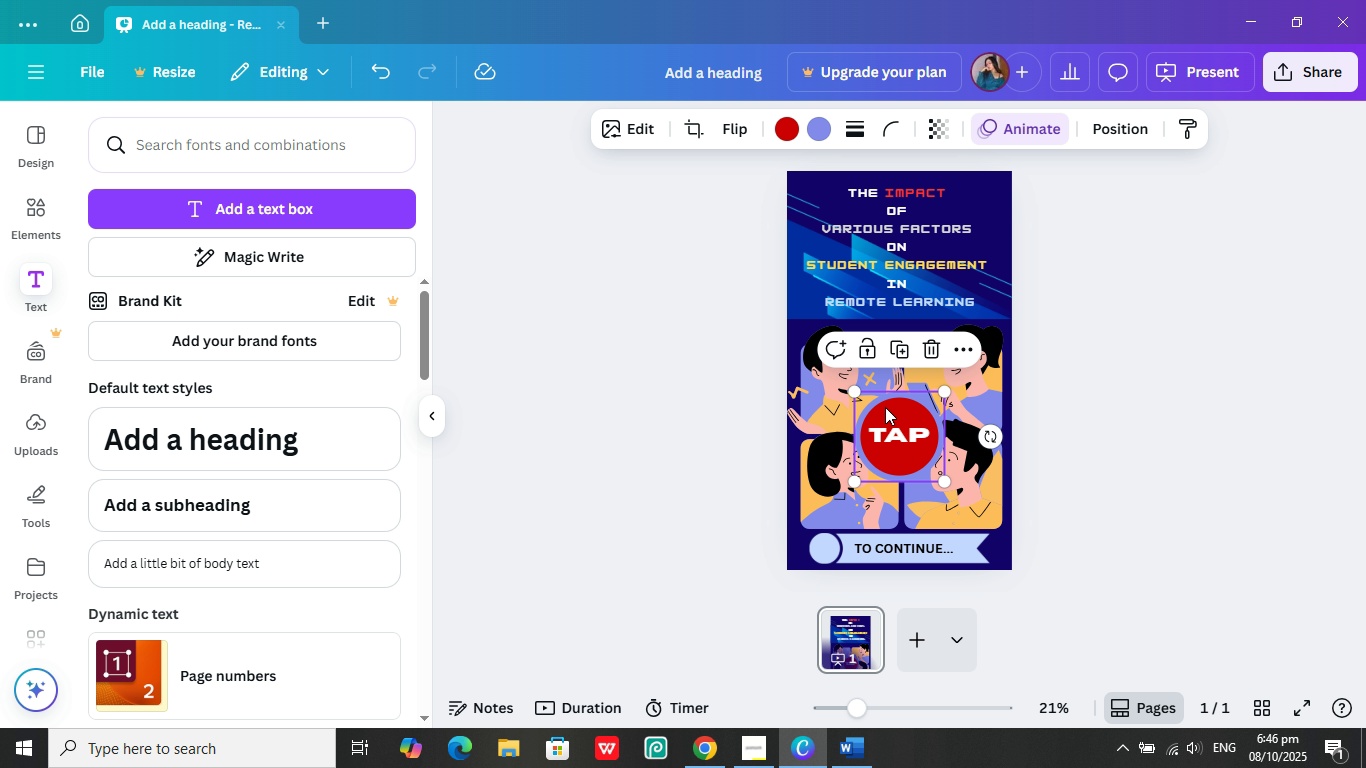 
left_click([885, 407])
 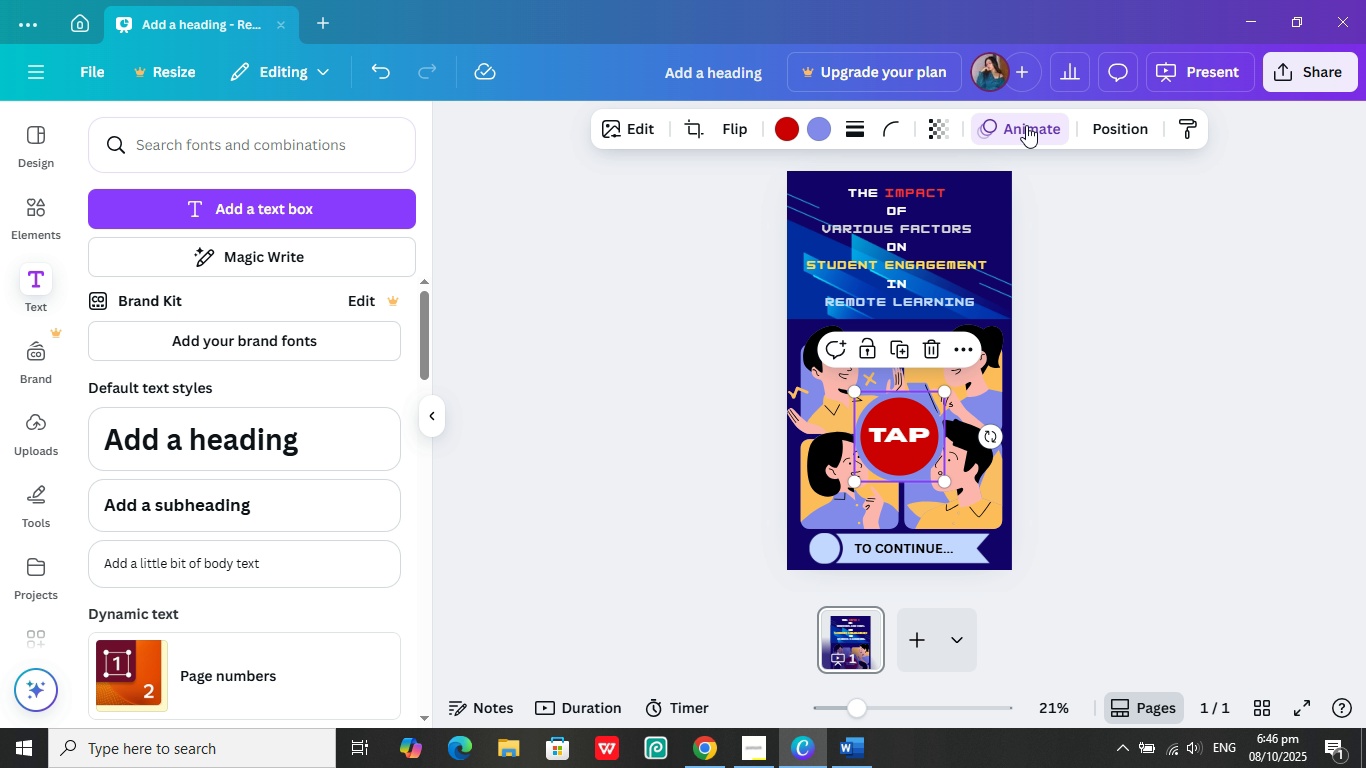 
left_click([1025, 128])
 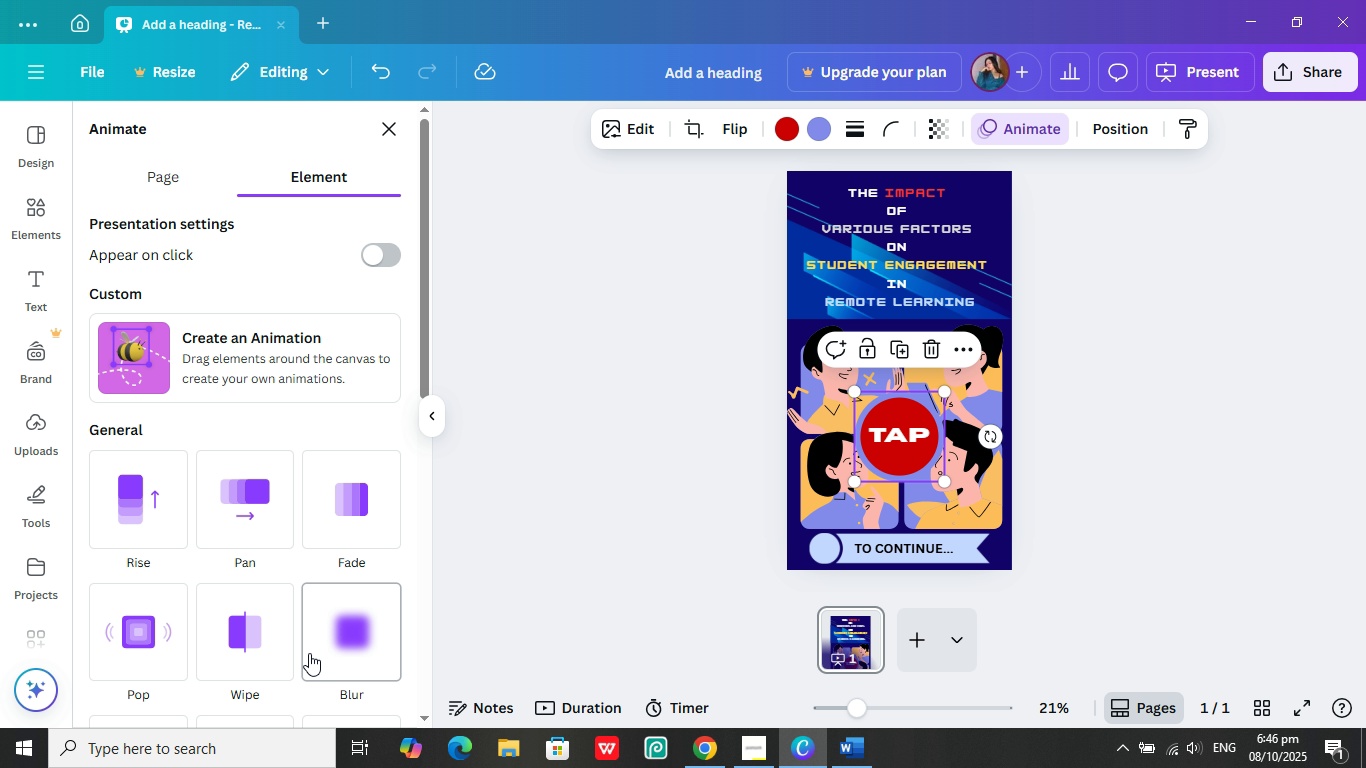 
scroll: coordinate [256, 544], scroll_direction: down, amount: 7.0
 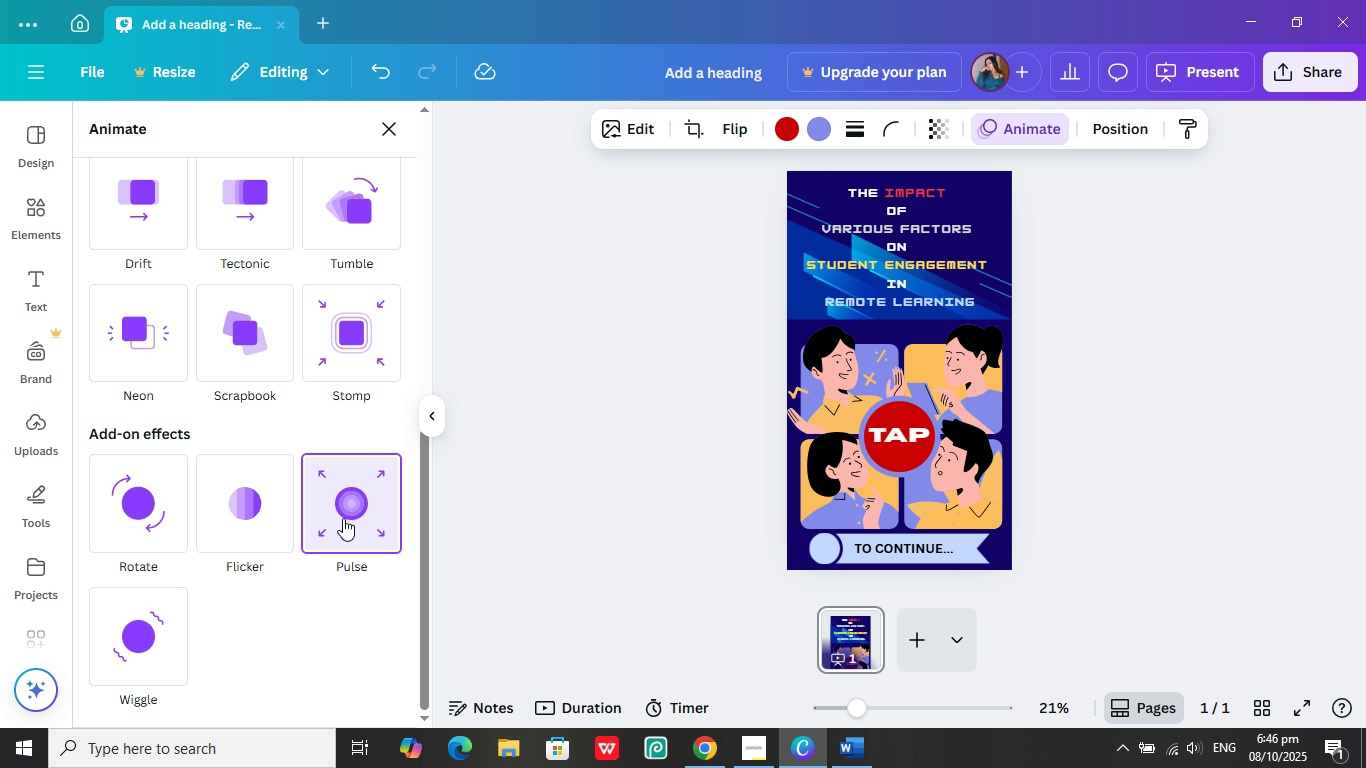 
wait(8.79)
 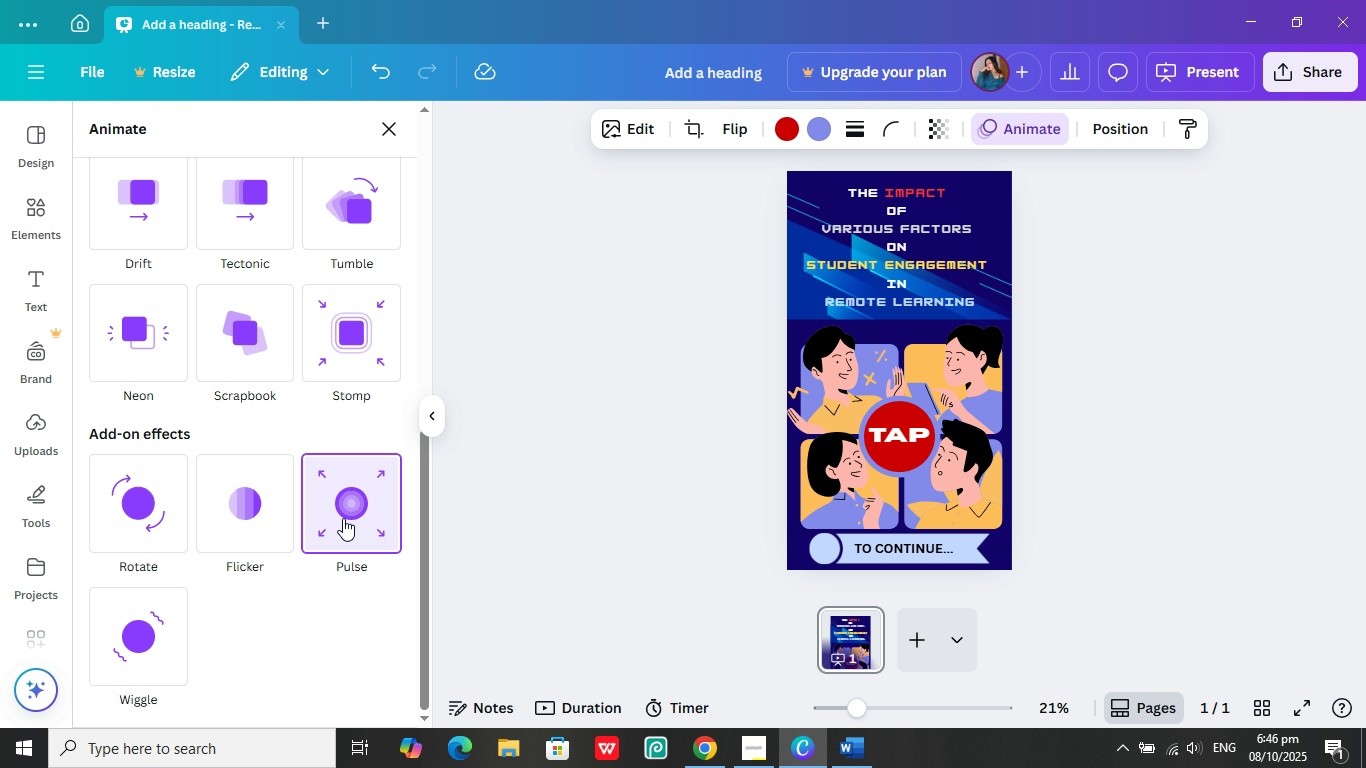 
left_click([903, 429])
 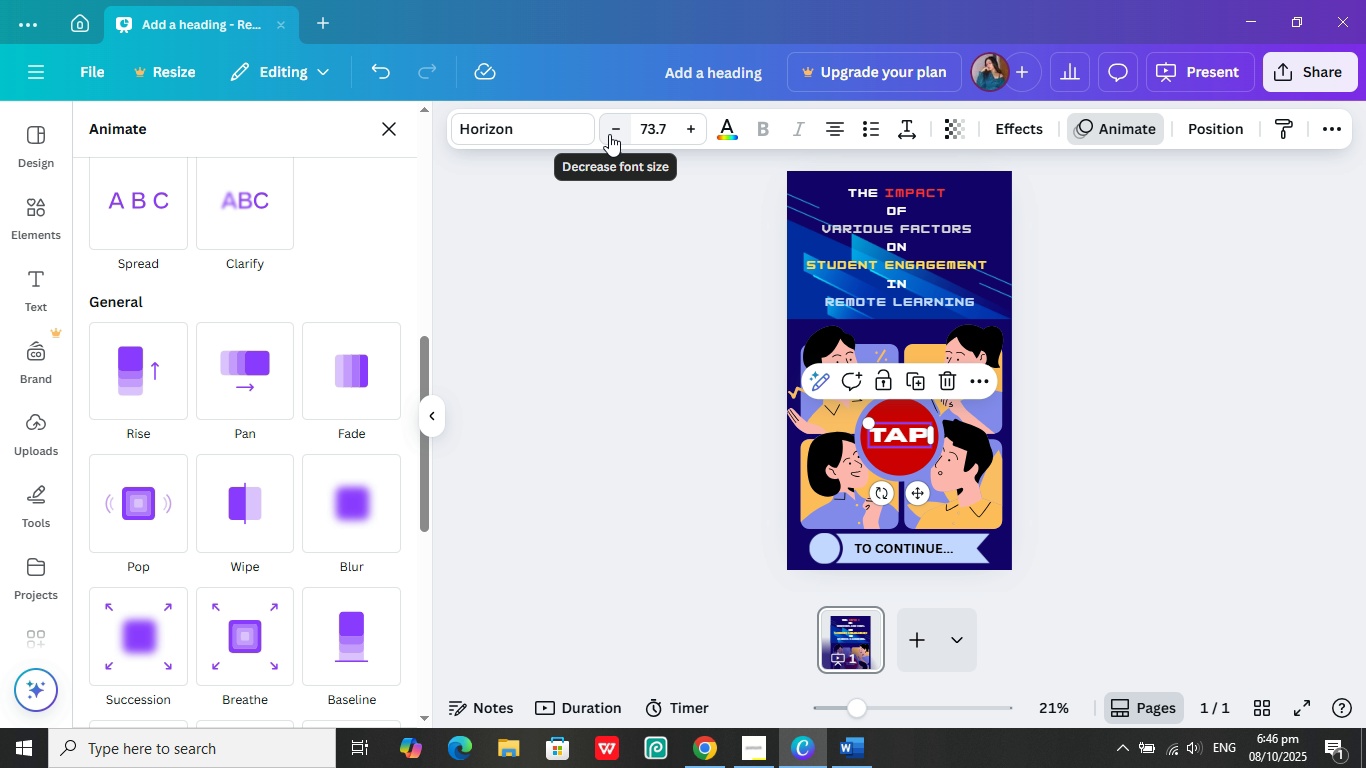 
double_click([609, 134])
 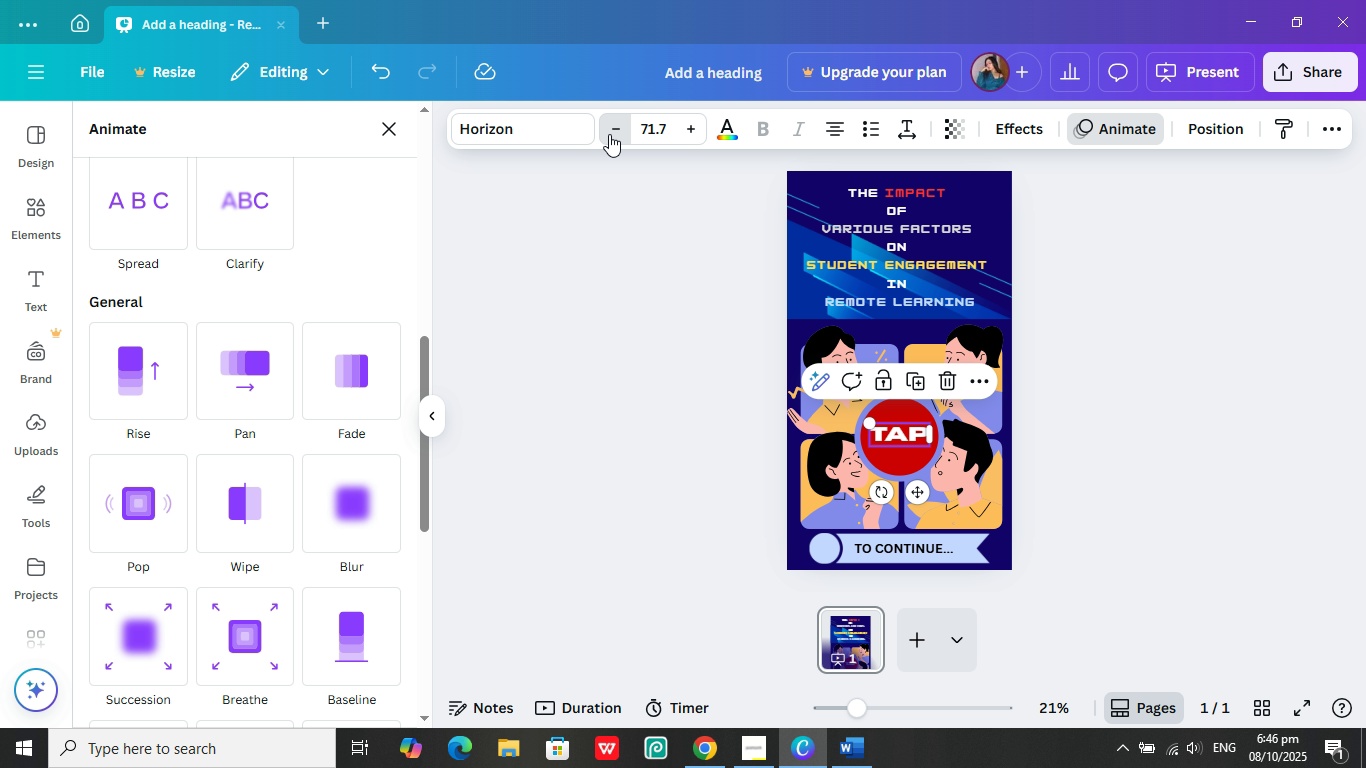 
triple_click([609, 134])
 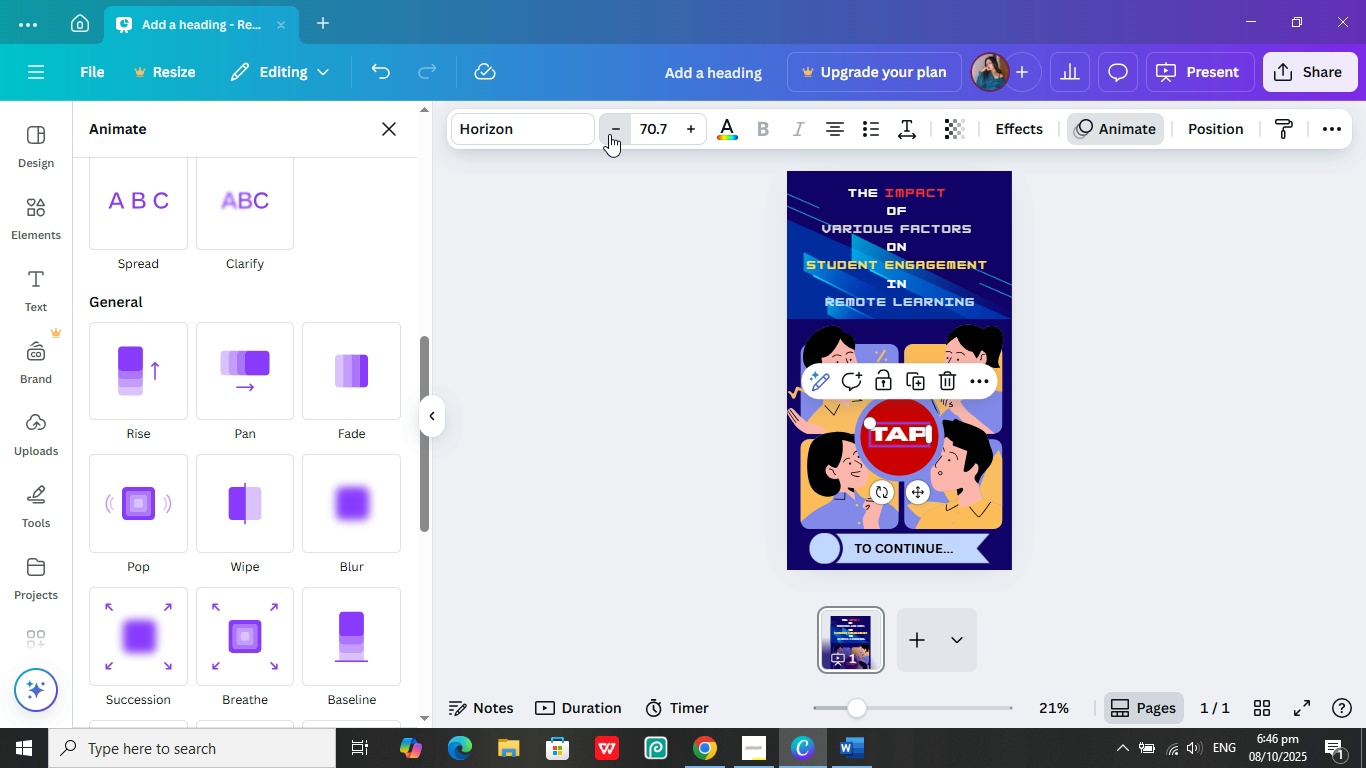 
triple_click([609, 134])
 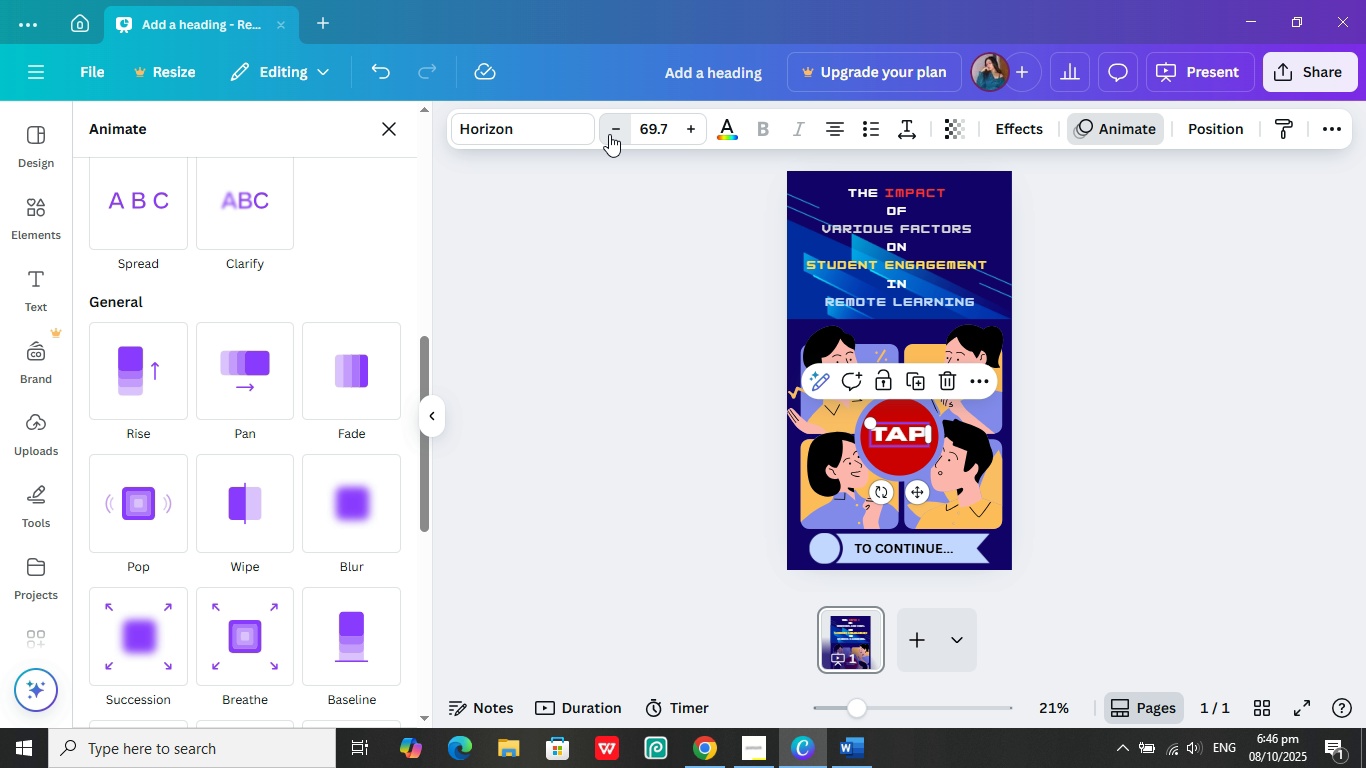 
double_click([609, 134])
 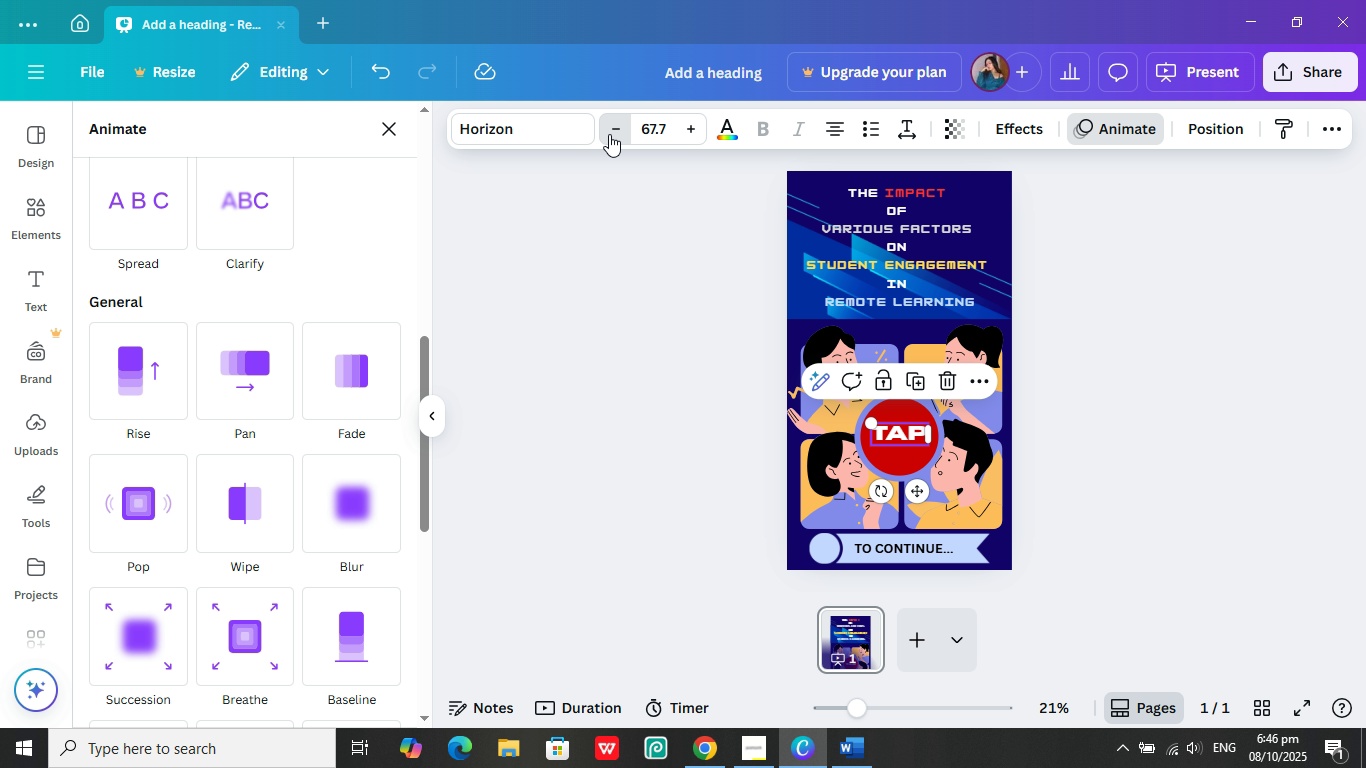 
triple_click([609, 134])
 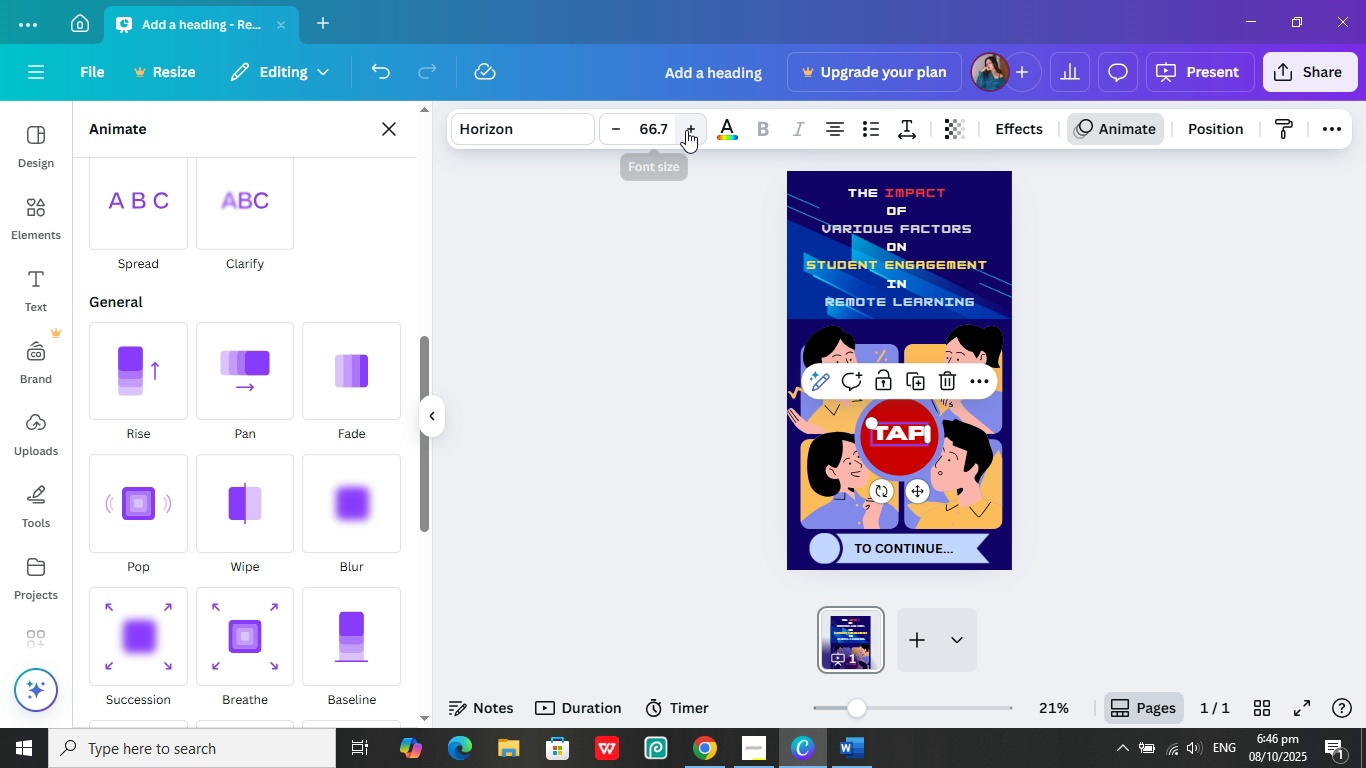 
left_click([690, 130])
 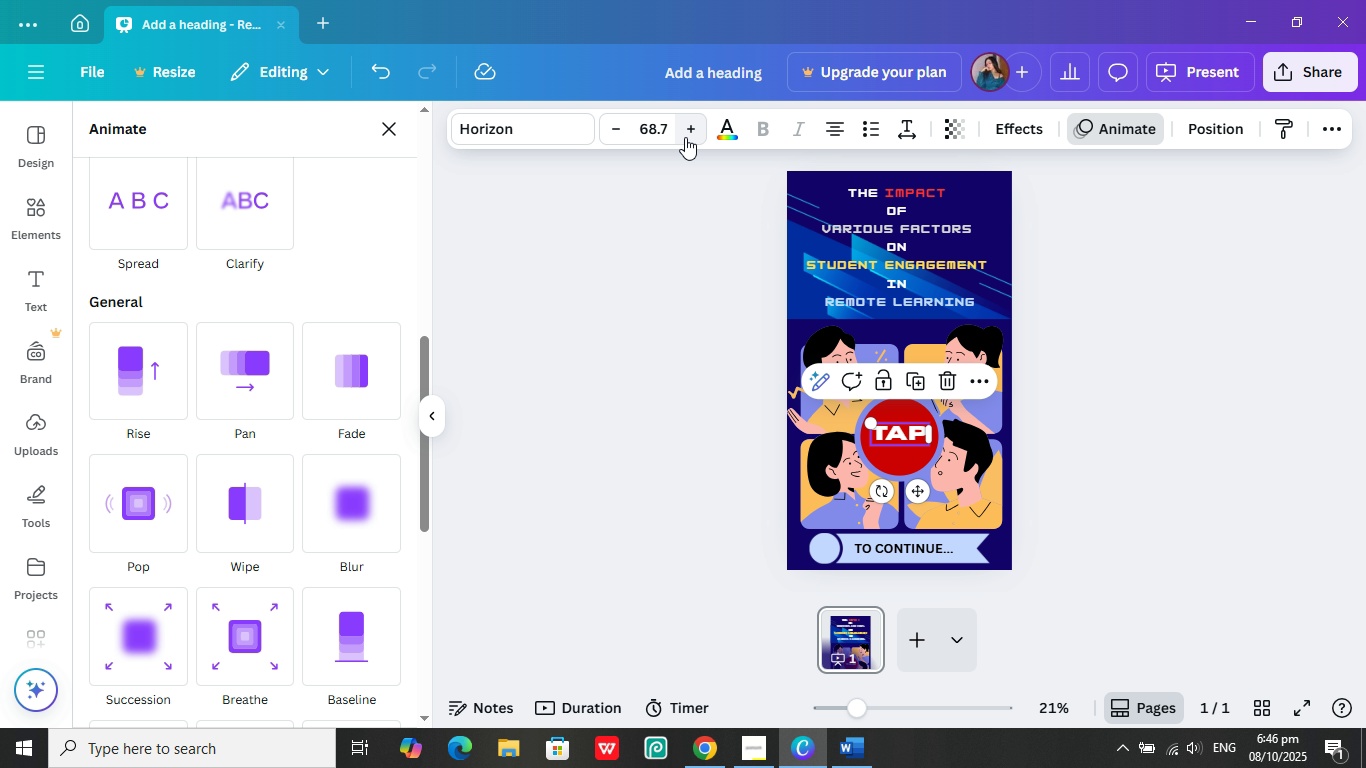 
left_click([611, 258])
 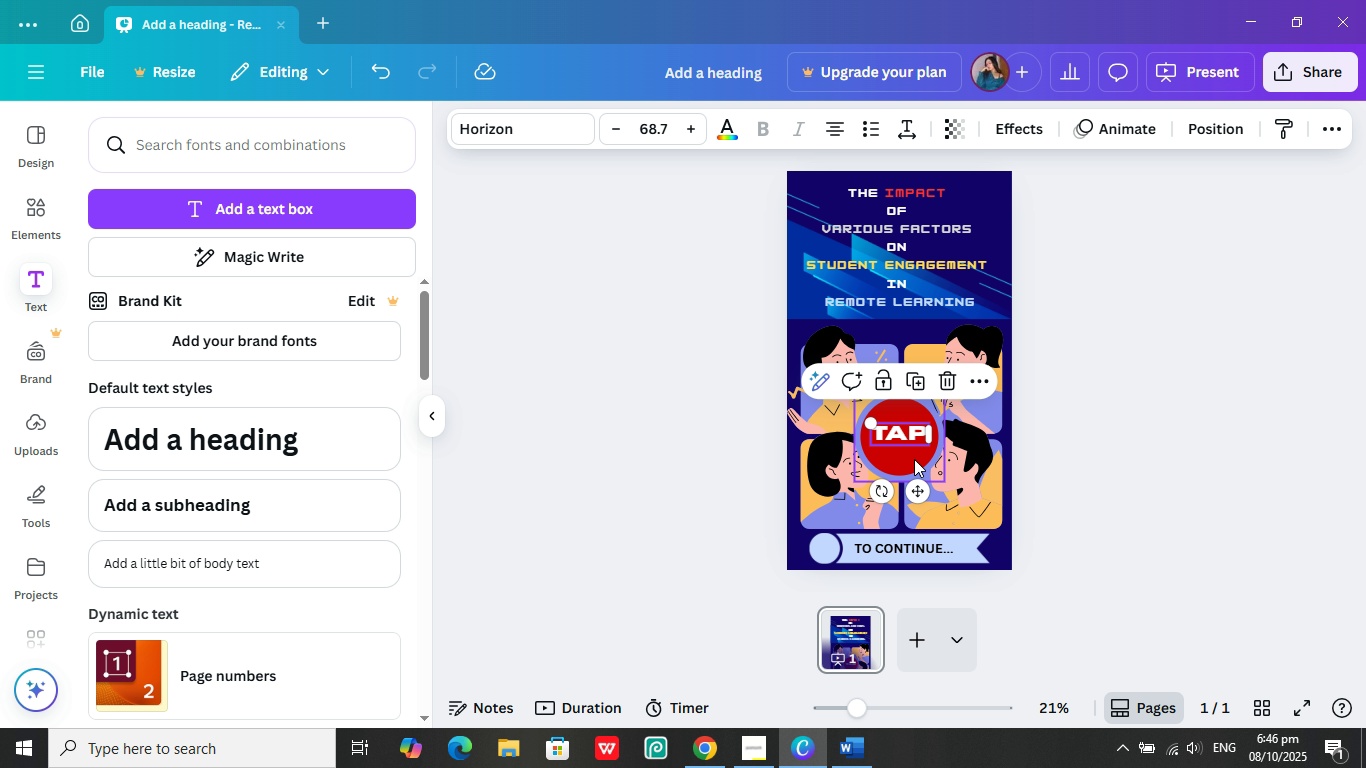 
left_click([896, 463])
 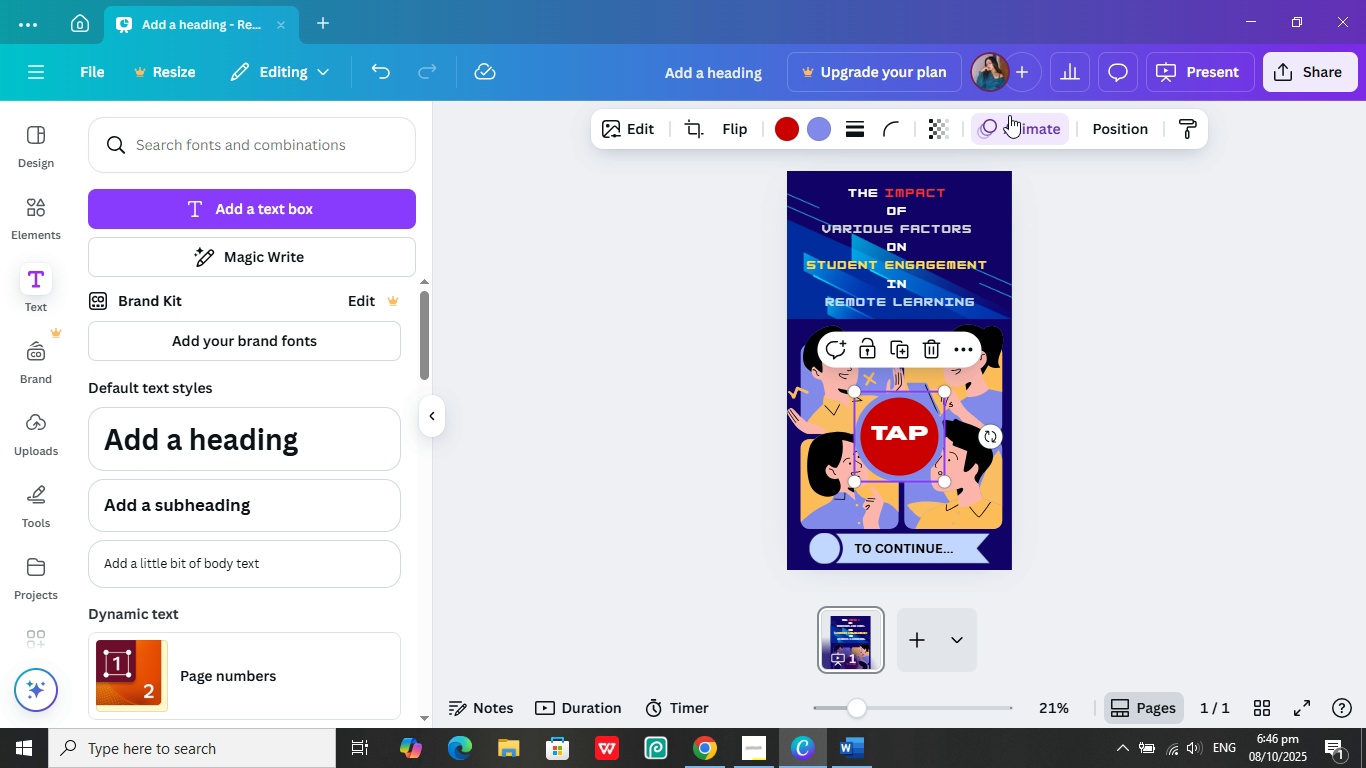 
left_click([1009, 123])
 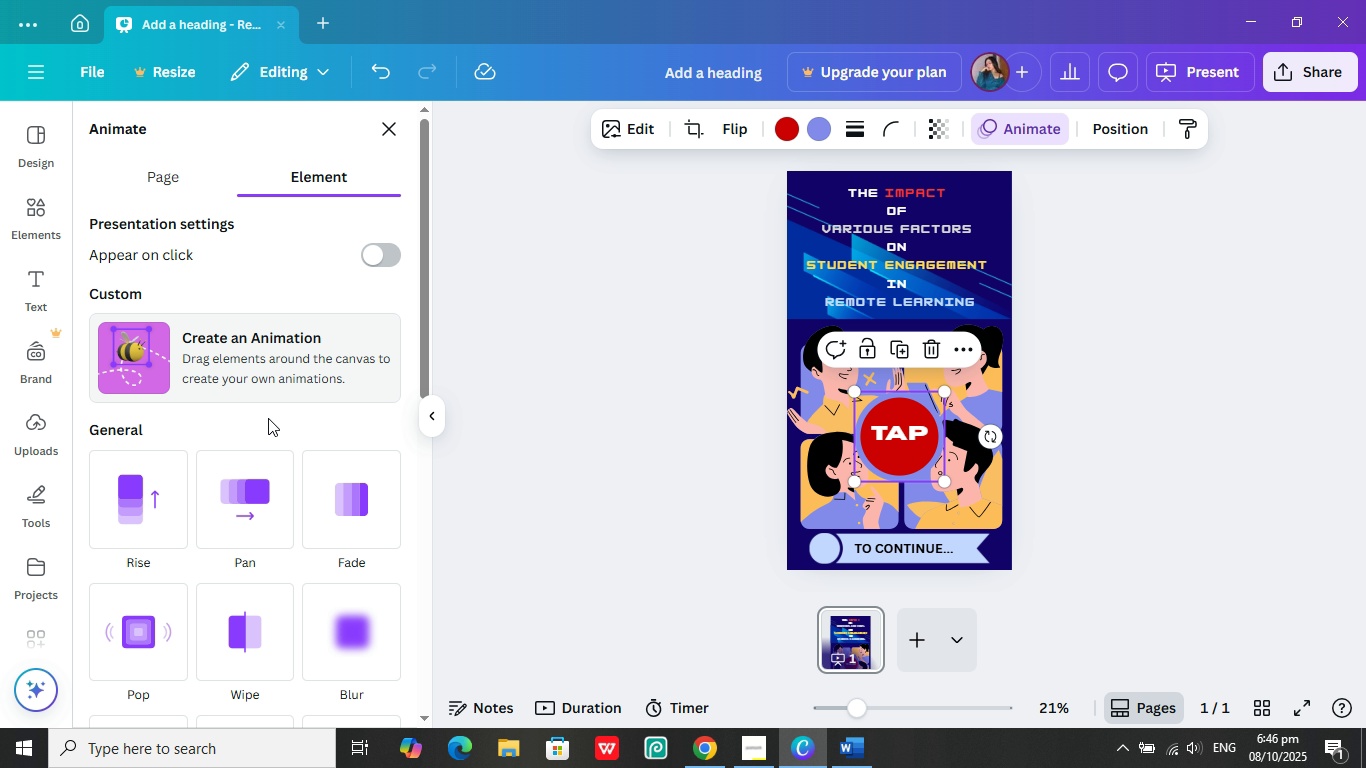 
scroll: coordinate [257, 477], scroll_direction: down, amount: 6.0
 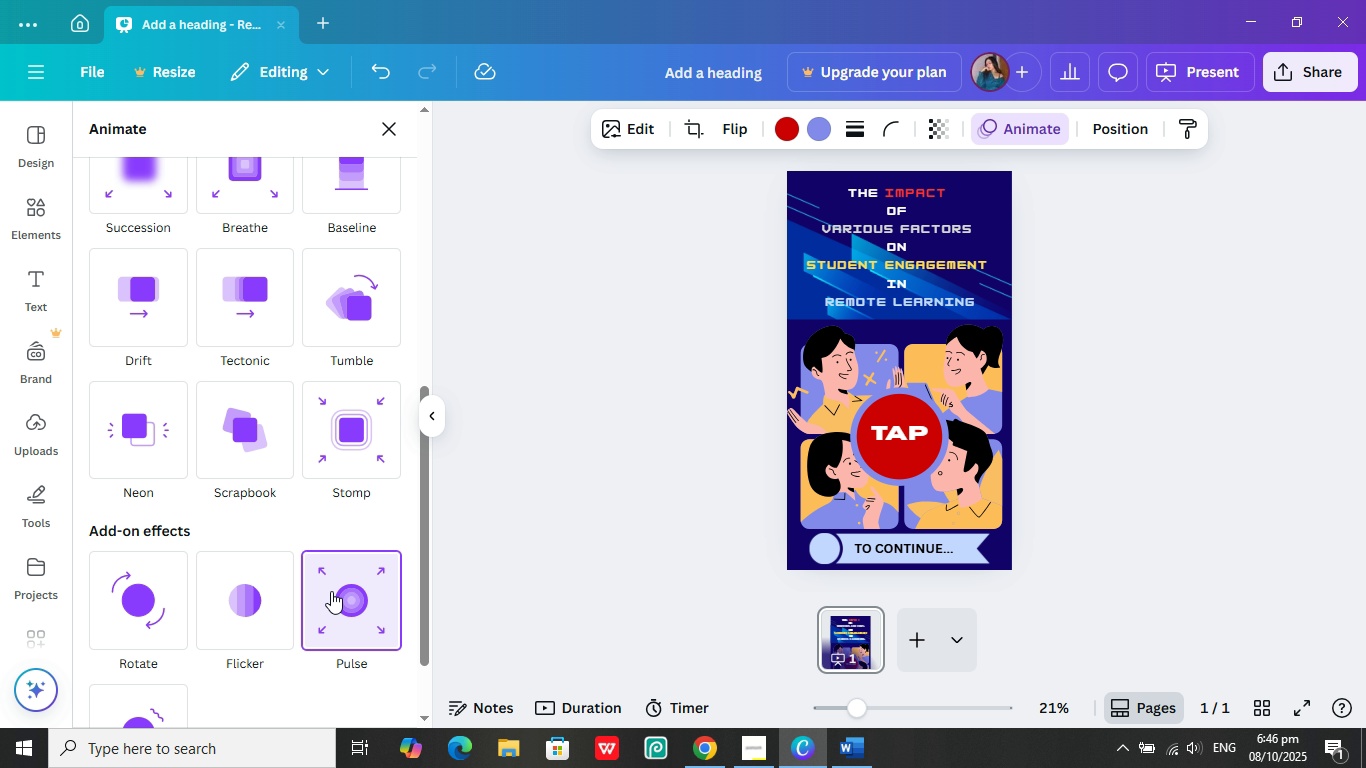 
wait(7.21)
 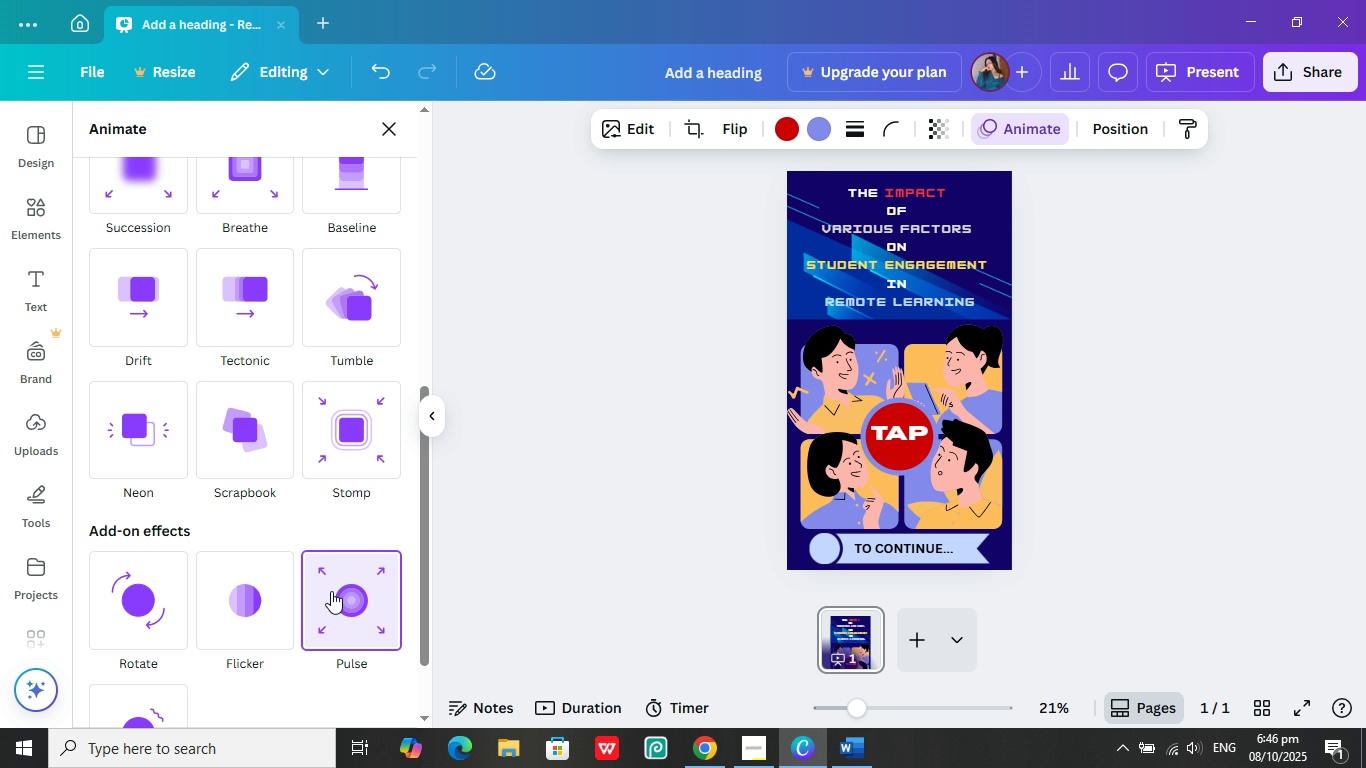 
left_click([1121, 342])
 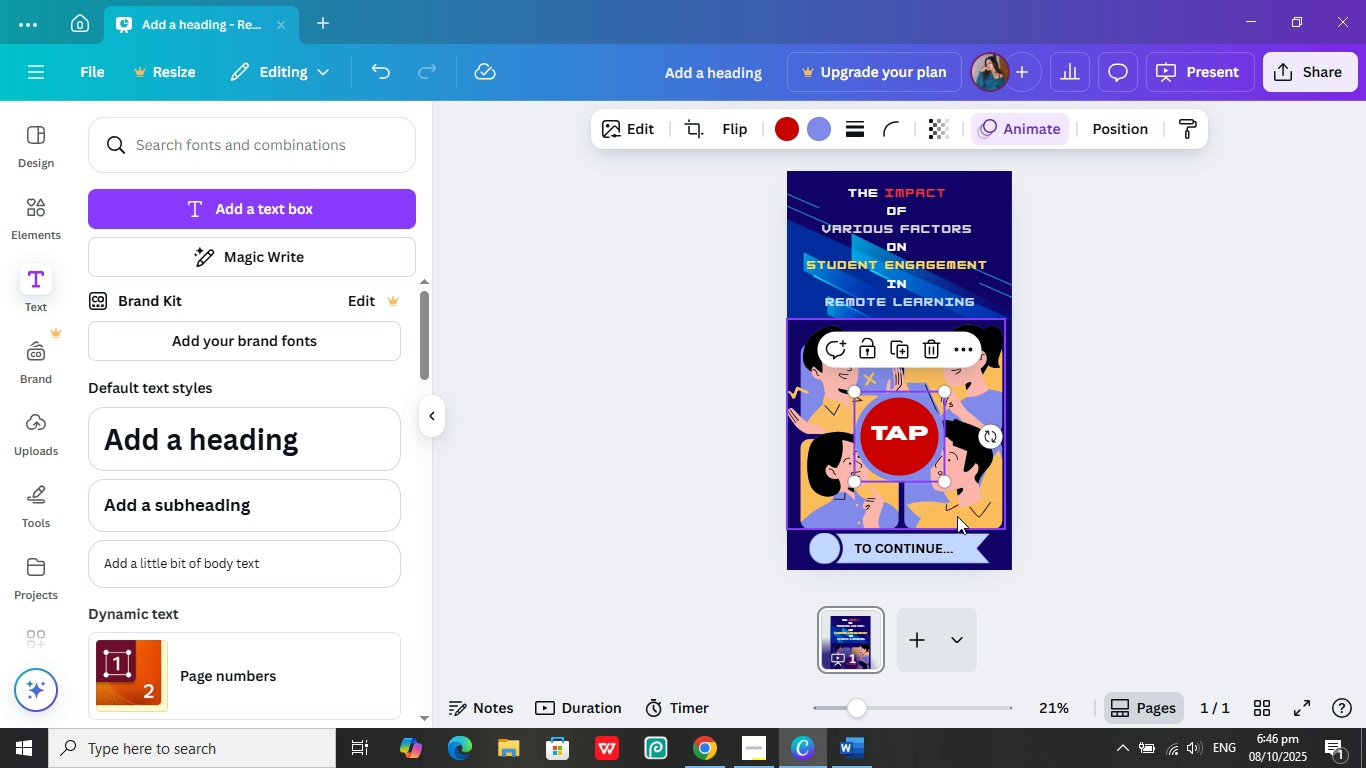 
mouse_move([883, 561])
 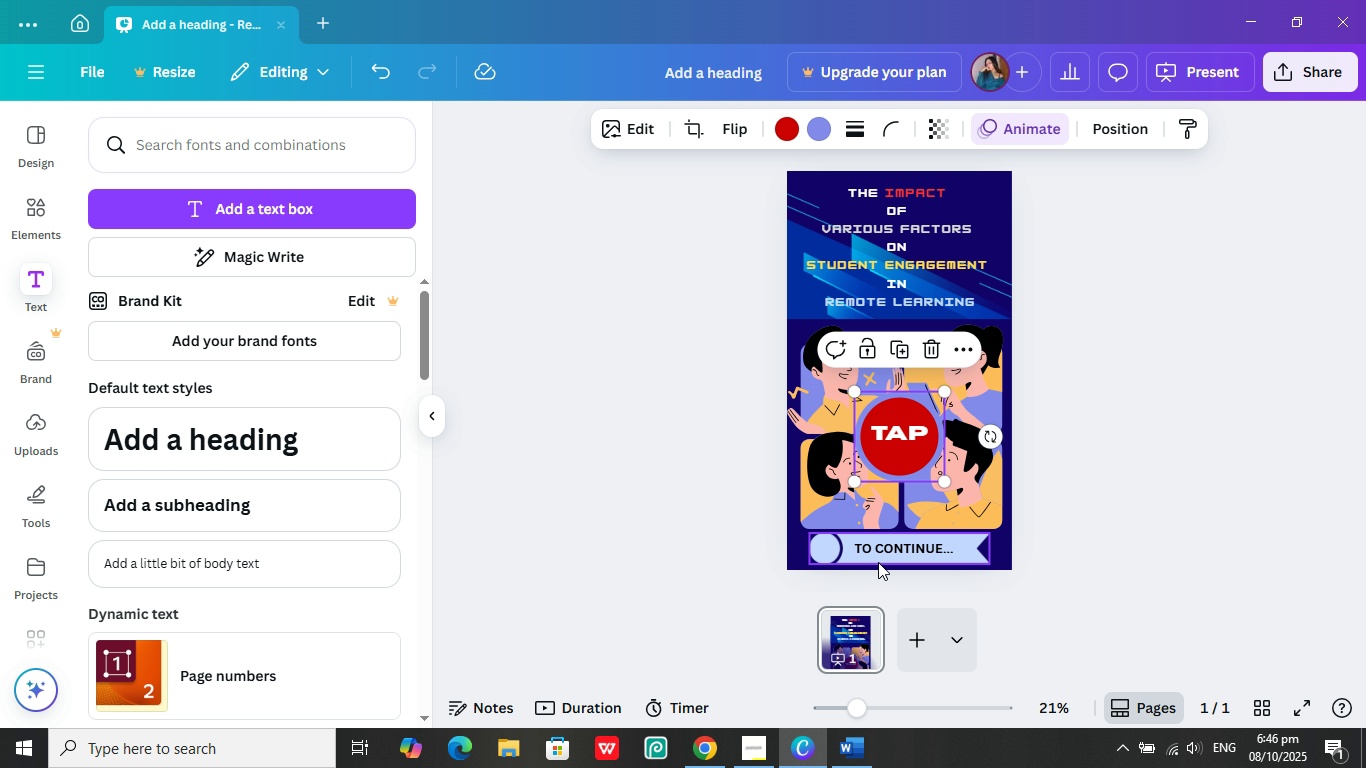 
left_click([878, 562])
 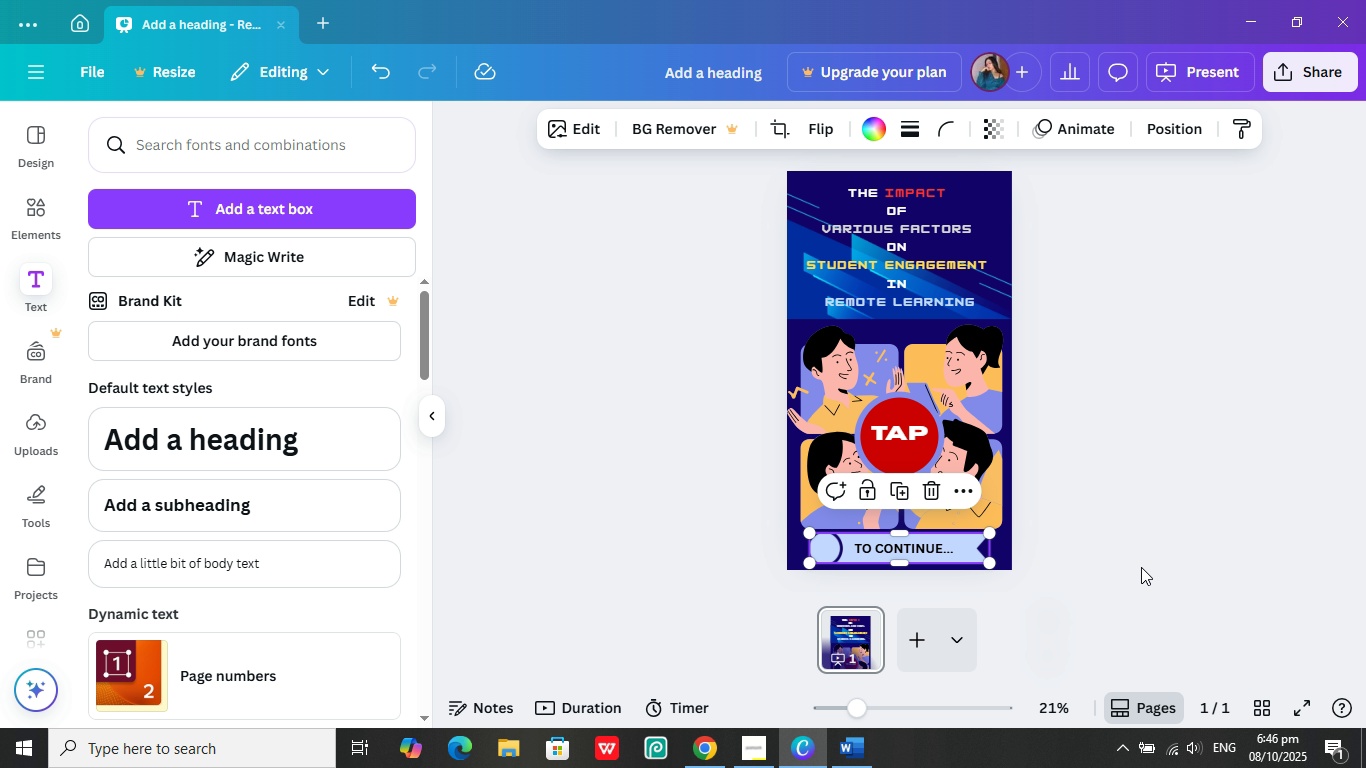 
left_click([1141, 567])
 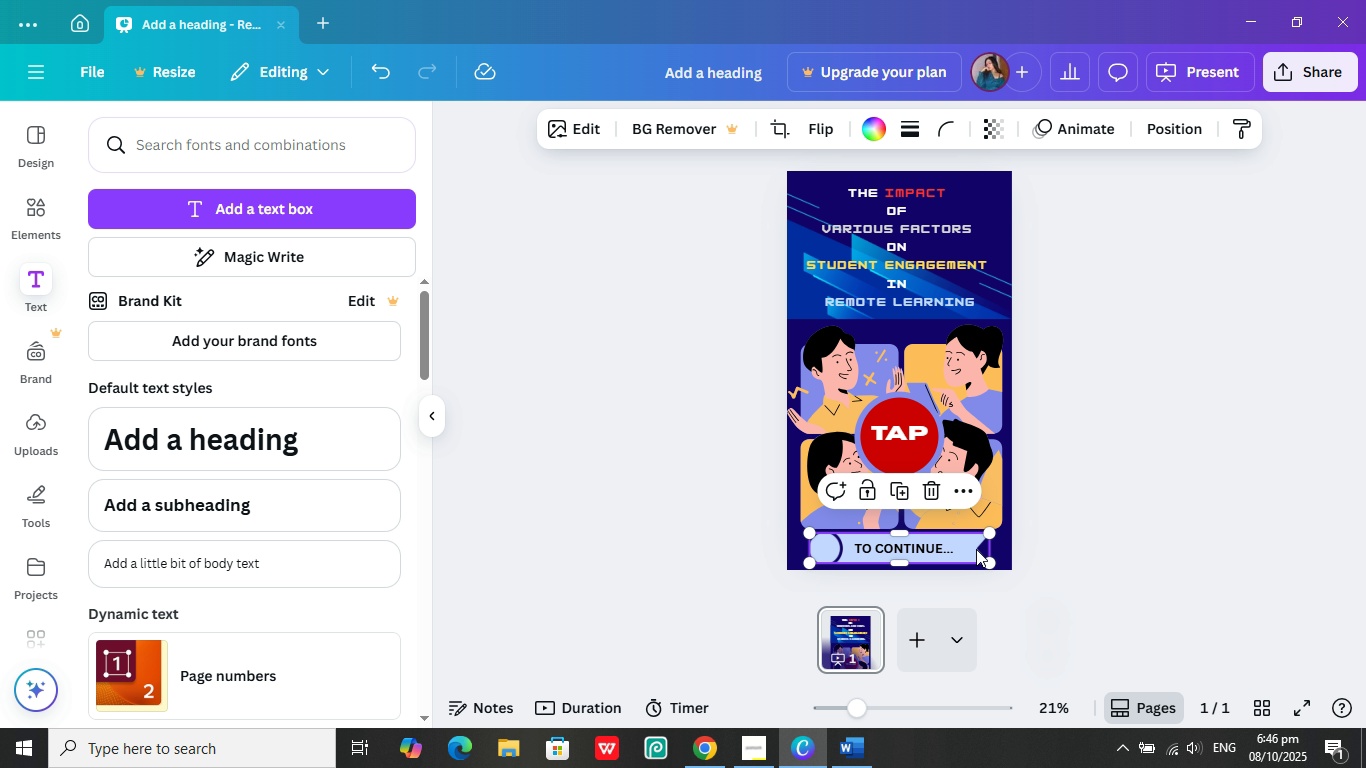 
left_click([976, 549])
 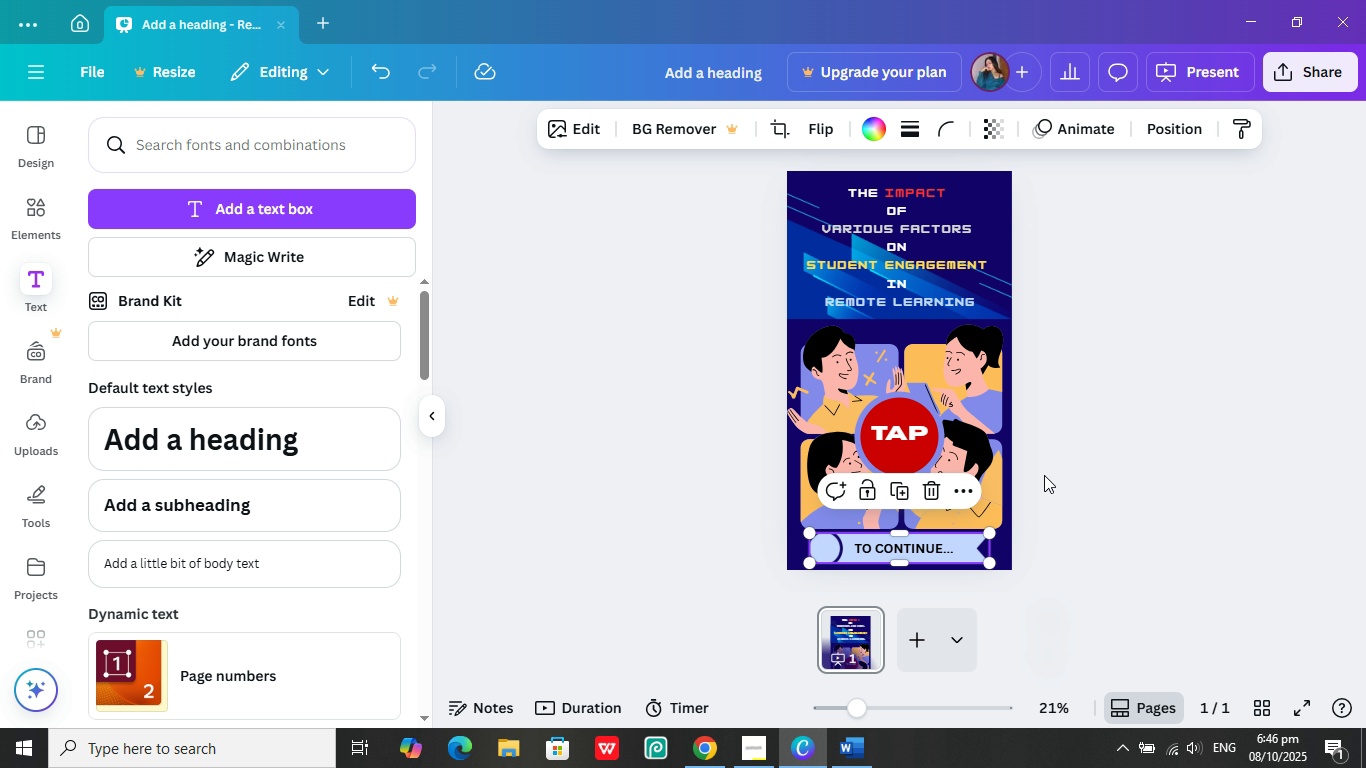 
wait(6.52)
 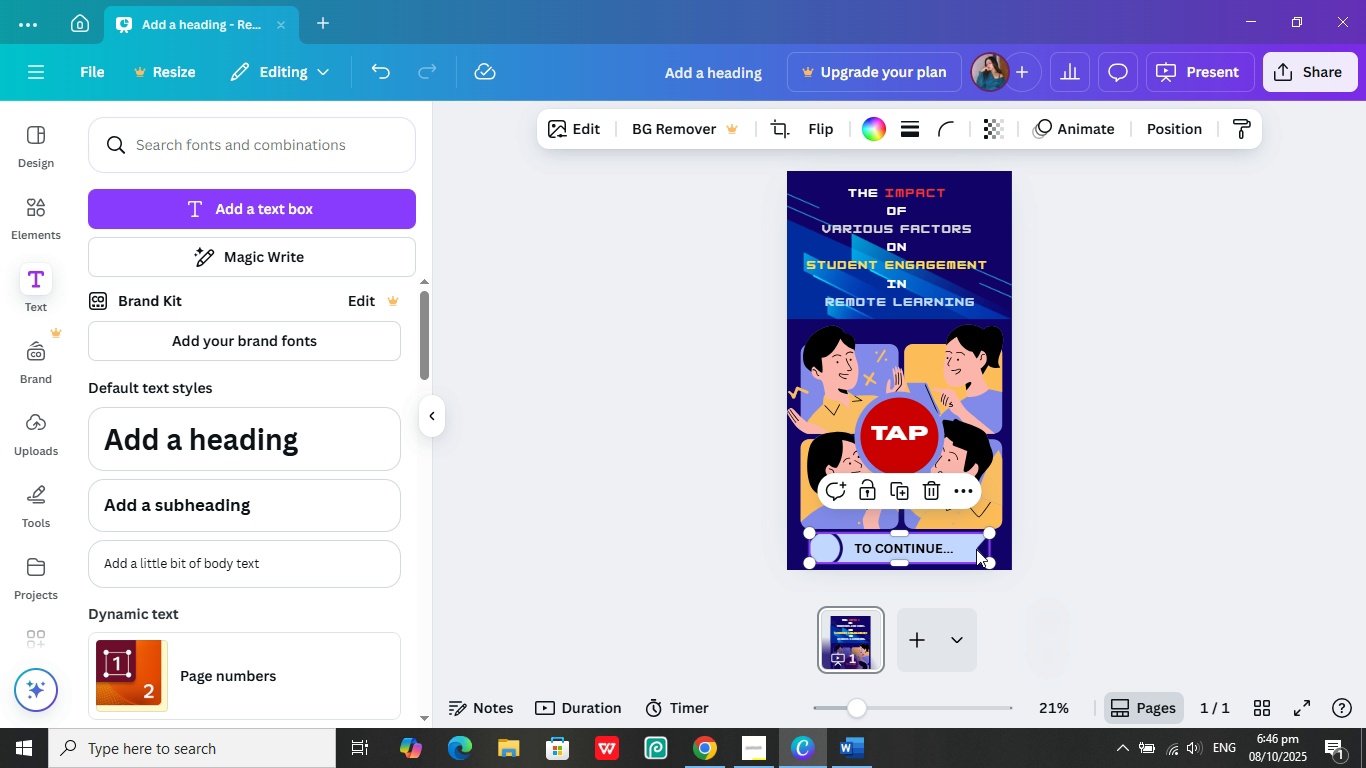 
left_click([924, 551])
 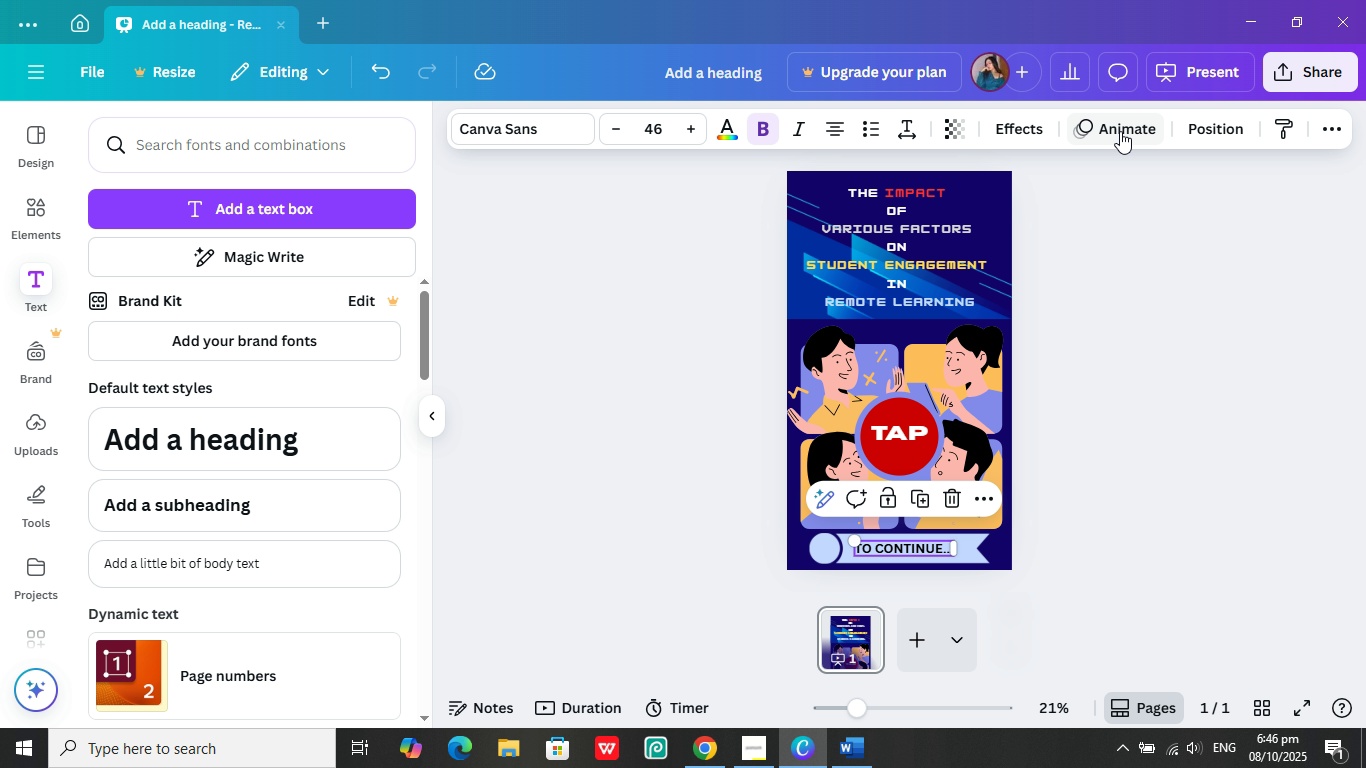 
left_click([1122, 128])
 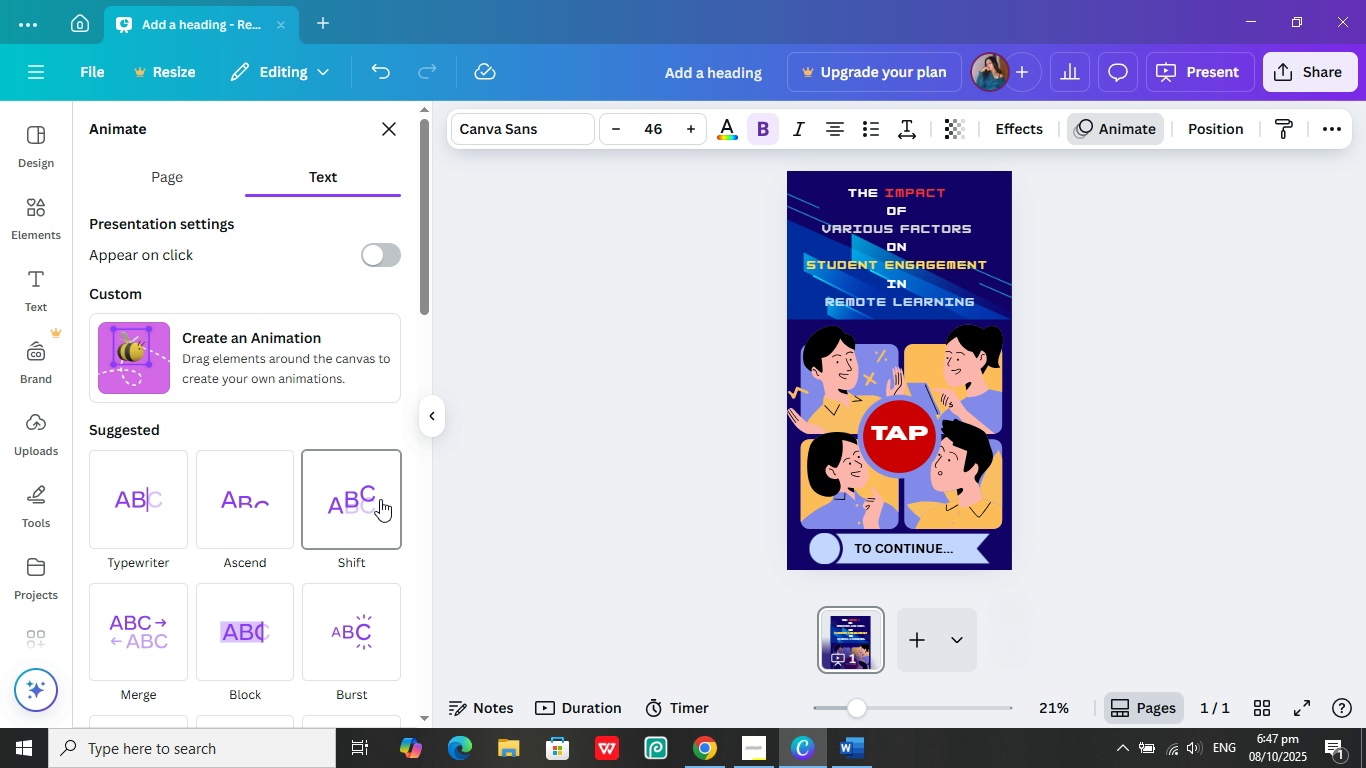 
wait(11.48)
 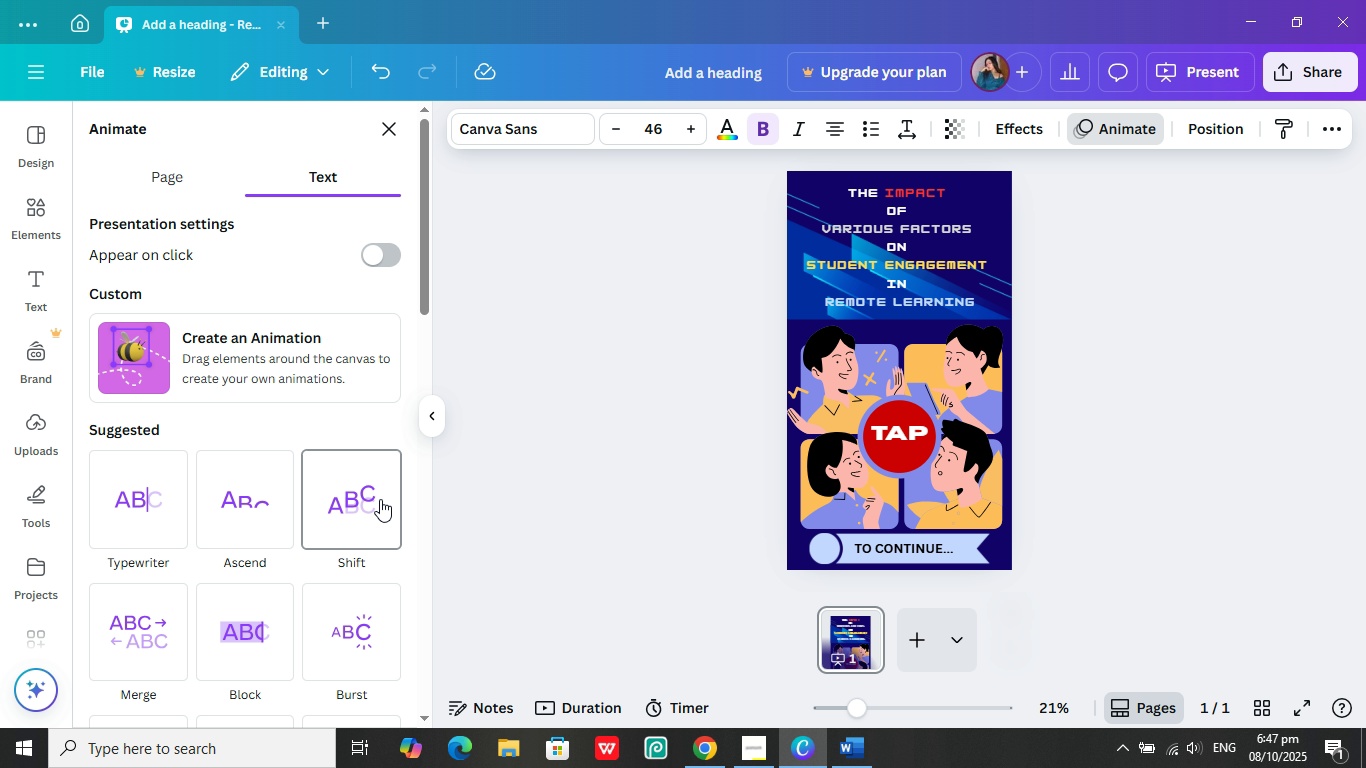 
scroll: coordinate [363, 597], scroll_direction: down, amount: 9.0
 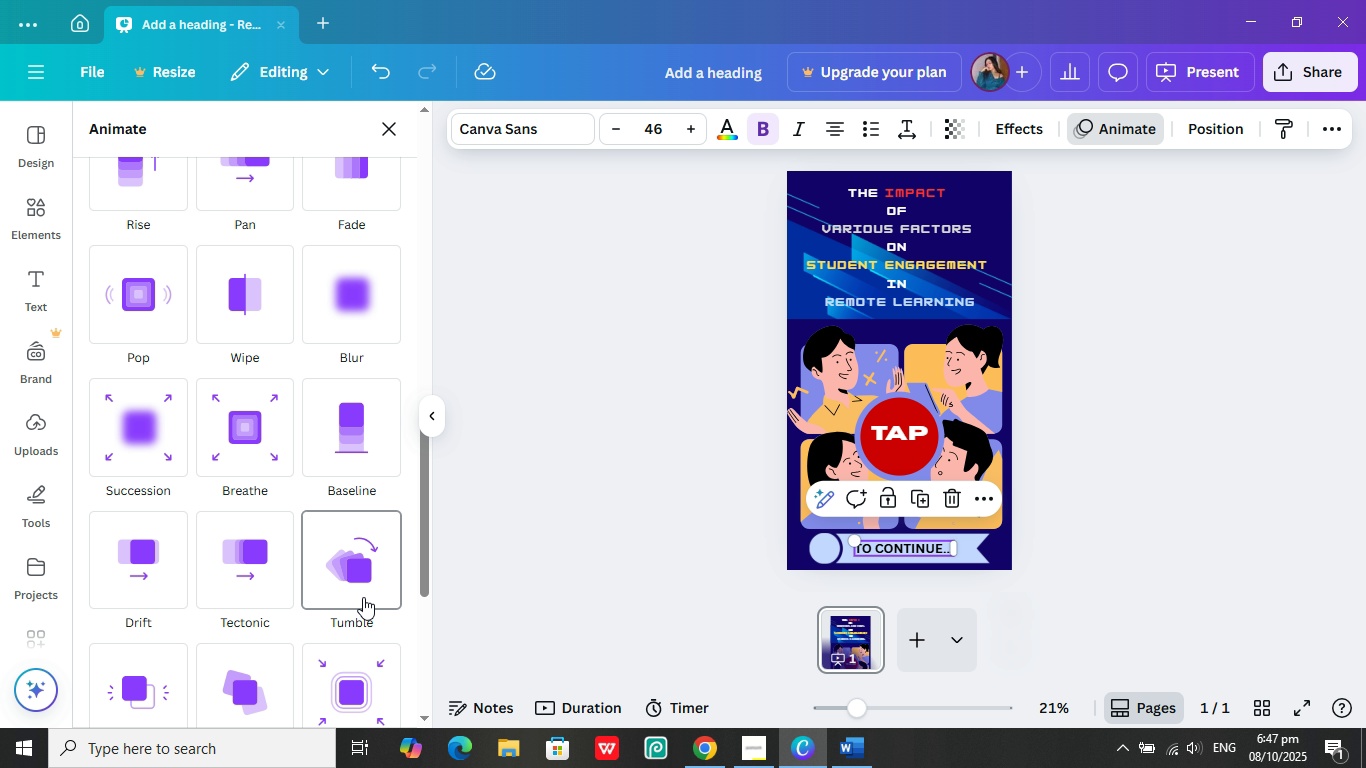 
scroll: coordinate [363, 597], scroll_direction: down, amount: 2.0
 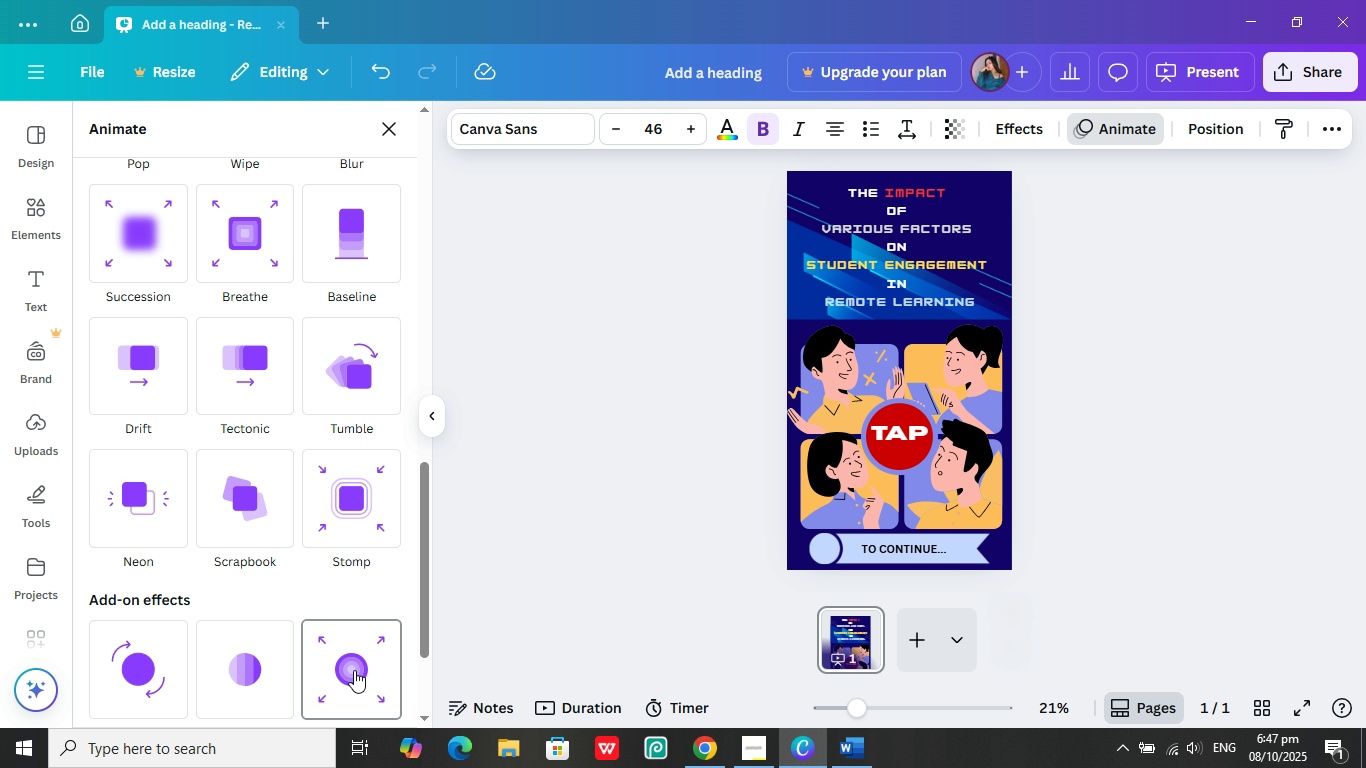 
wait(7.71)
 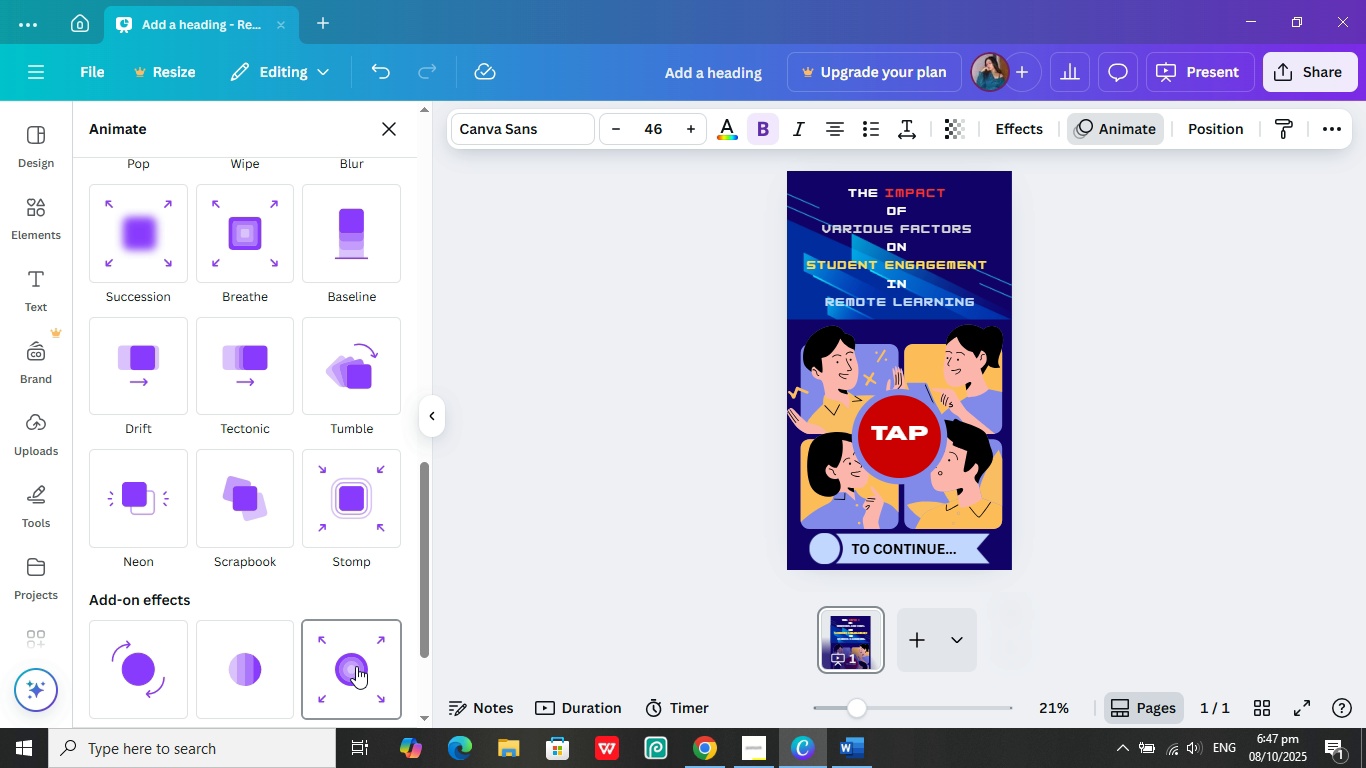 
scroll: coordinate [583, 497], scroll_direction: down, amount: 2.0
 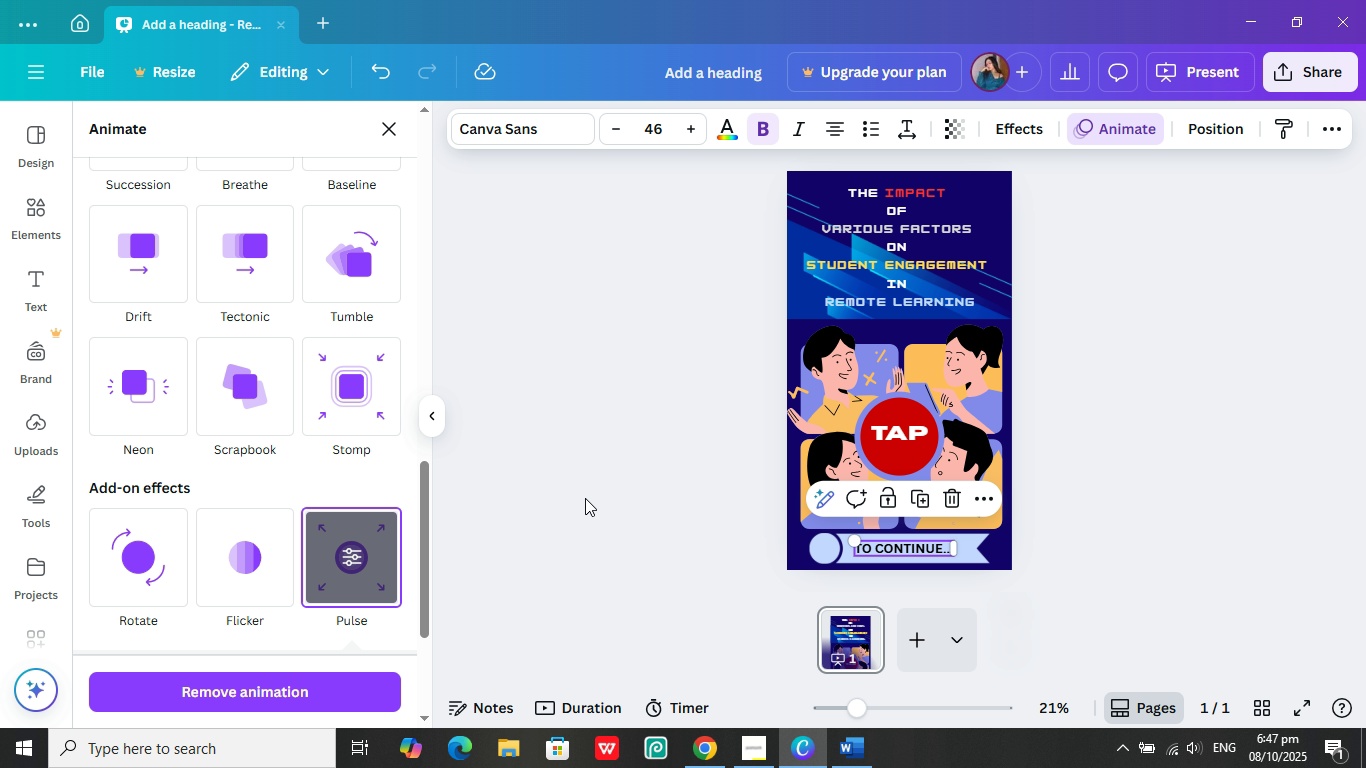 
left_click([1170, 415])
 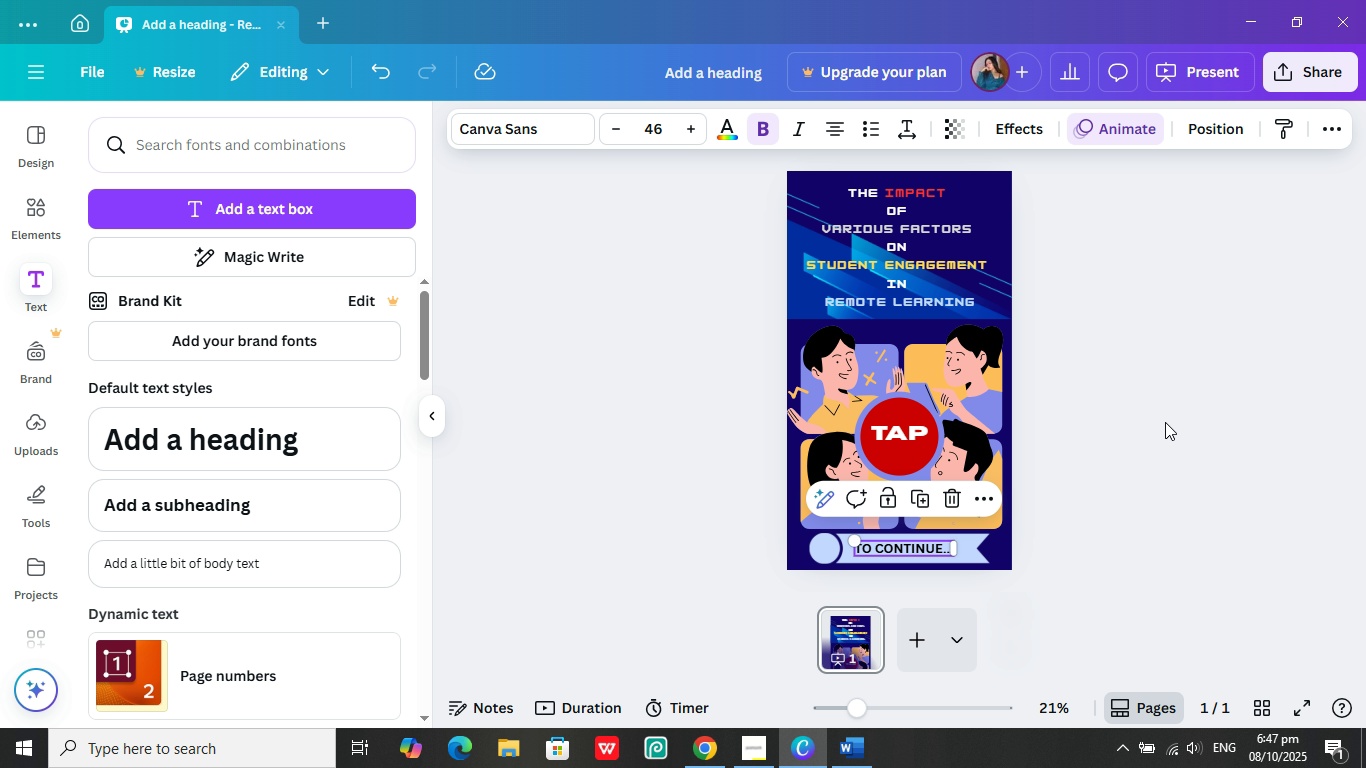 
scroll: coordinate [1167, 428], scroll_direction: up, amount: 1.0
 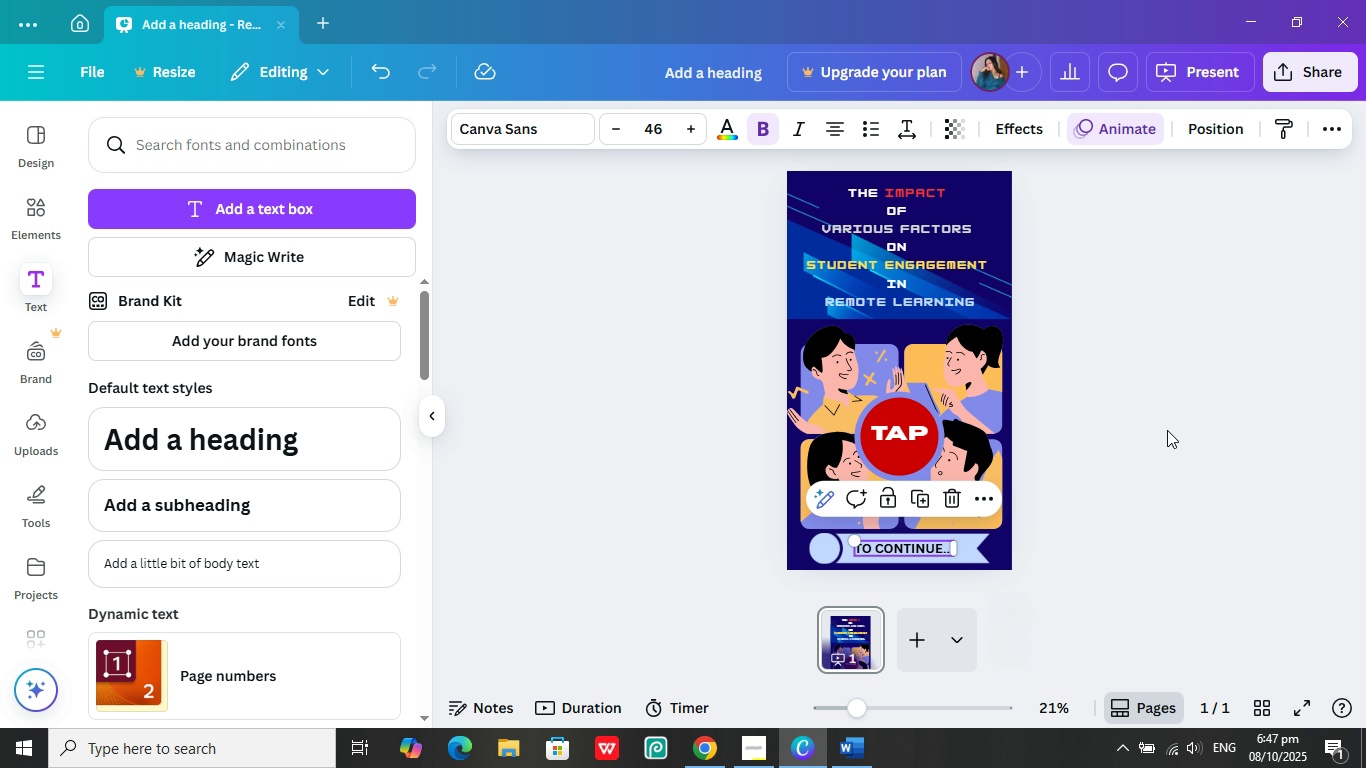 
scroll: coordinate [1167, 432], scroll_direction: down, amount: 2.0
 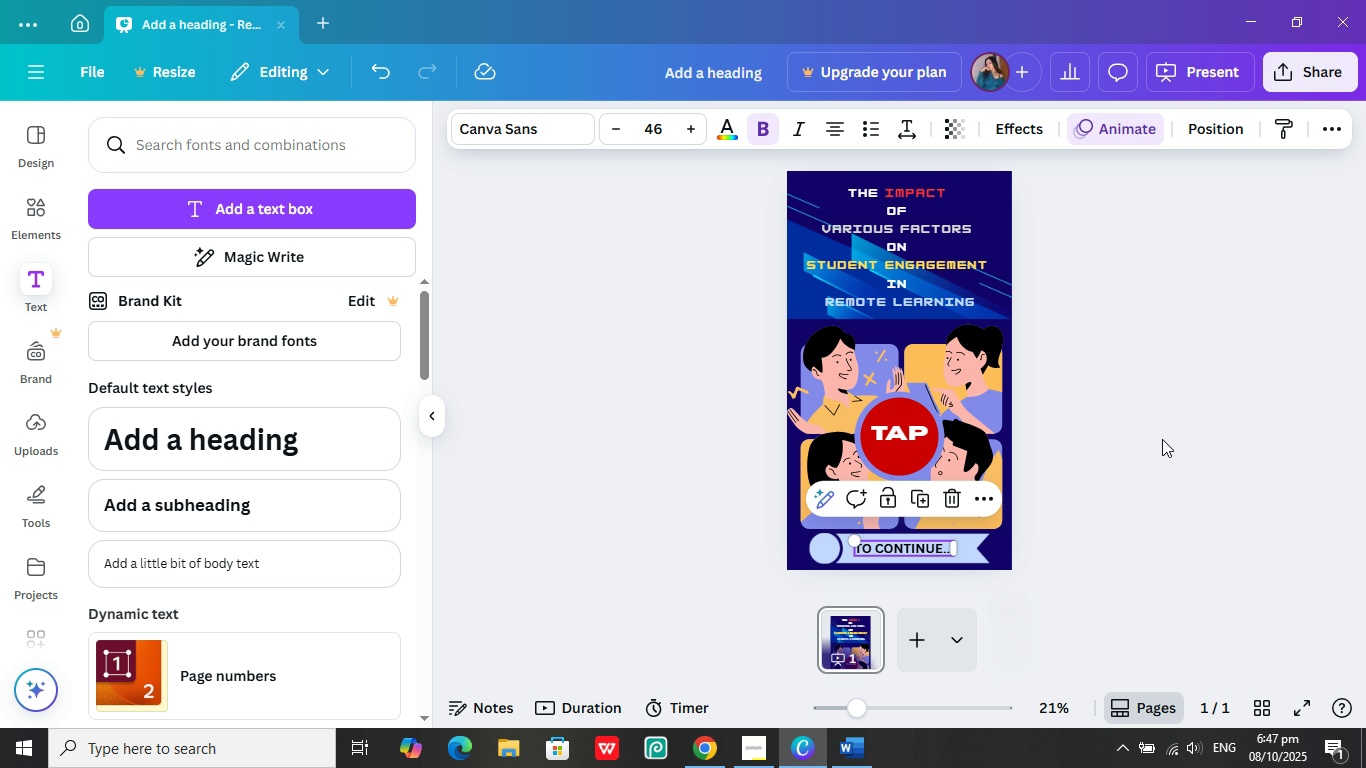 
left_click([1244, 376])